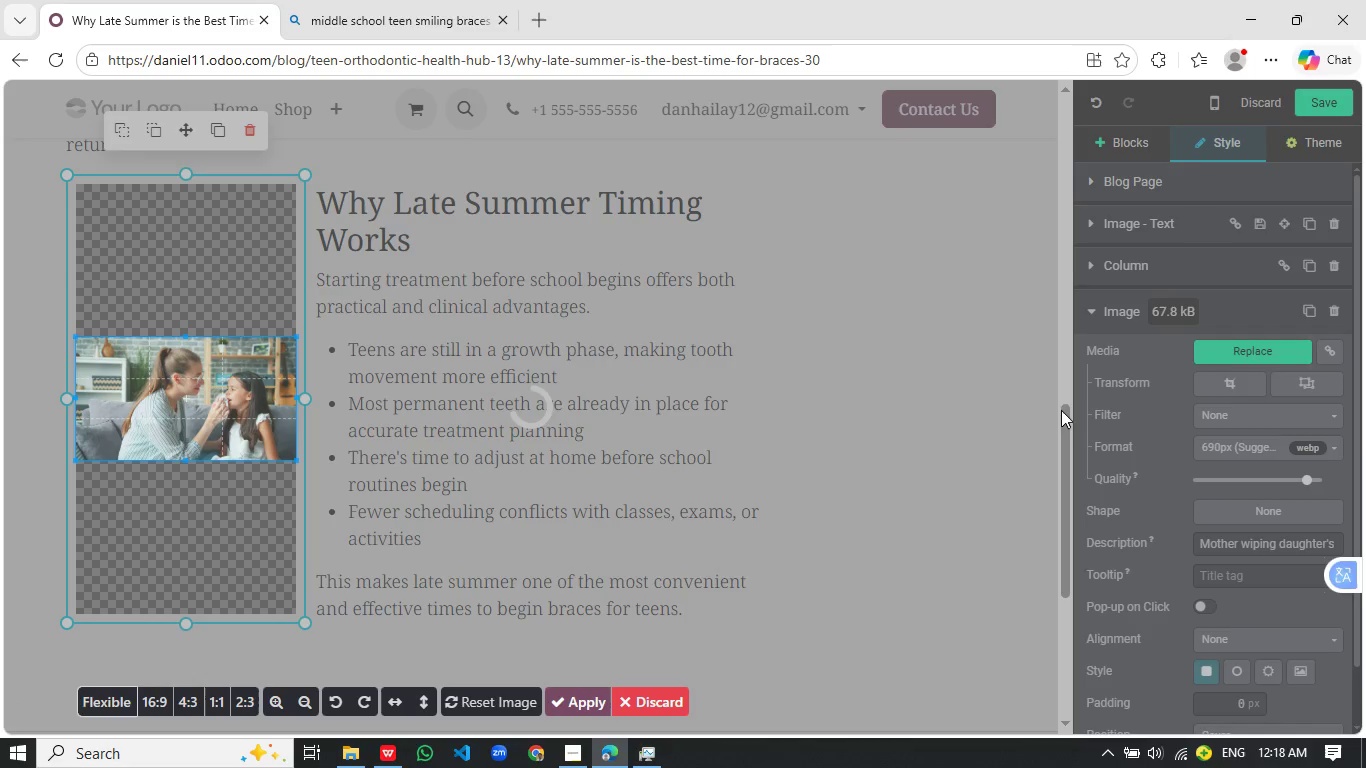 
left_click_drag(start_coordinate=[185, 333], to_coordinate=[199, 195])
 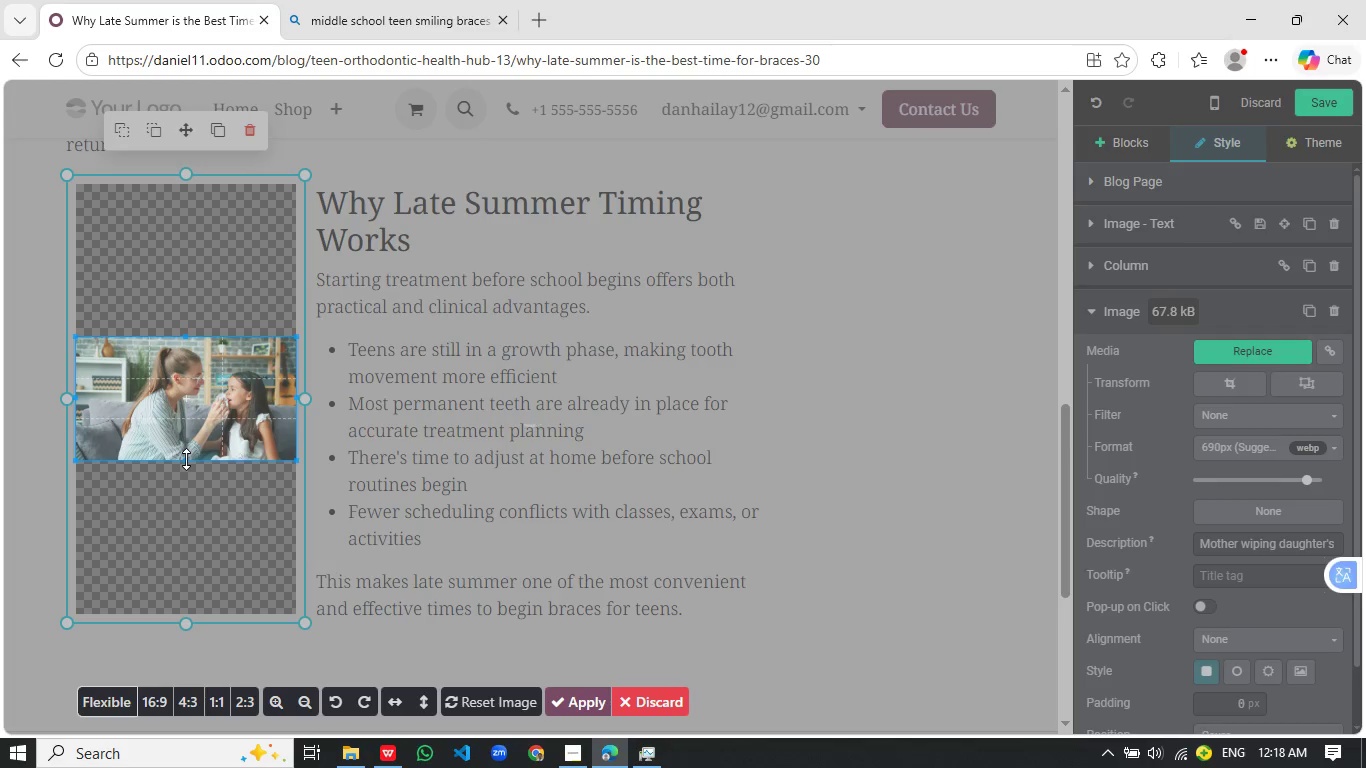 
left_click_drag(start_coordinate=[186, 459], to_coordinate=[174, 614])
 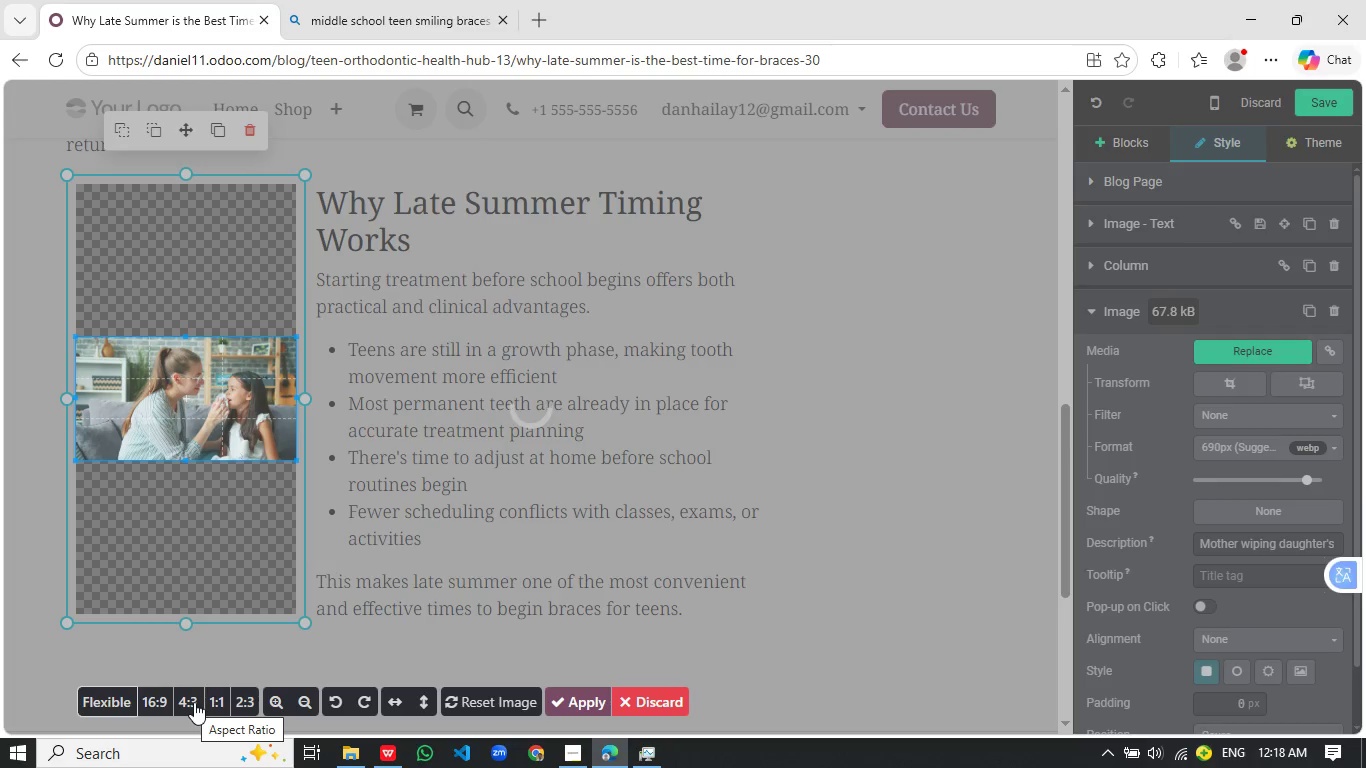 
wait(10.38)
 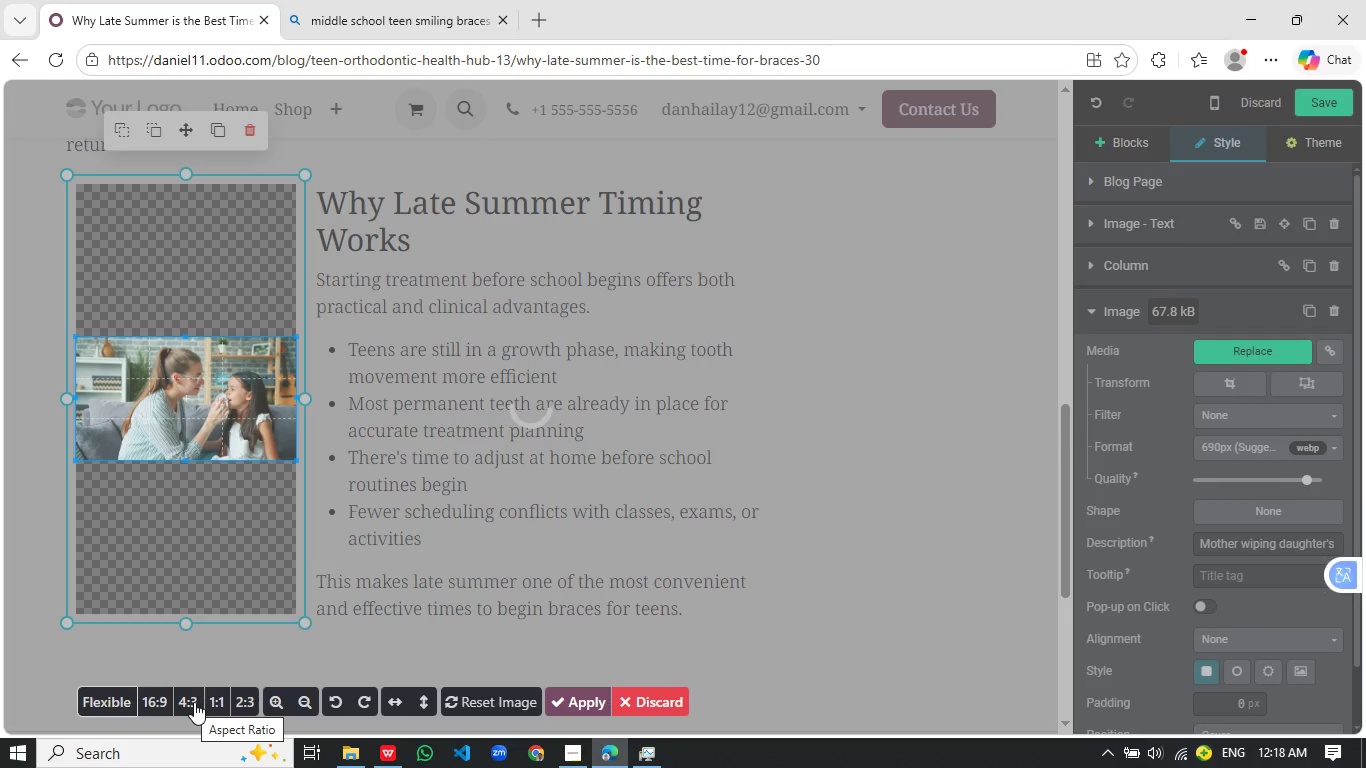 
left_click([653, 708])
 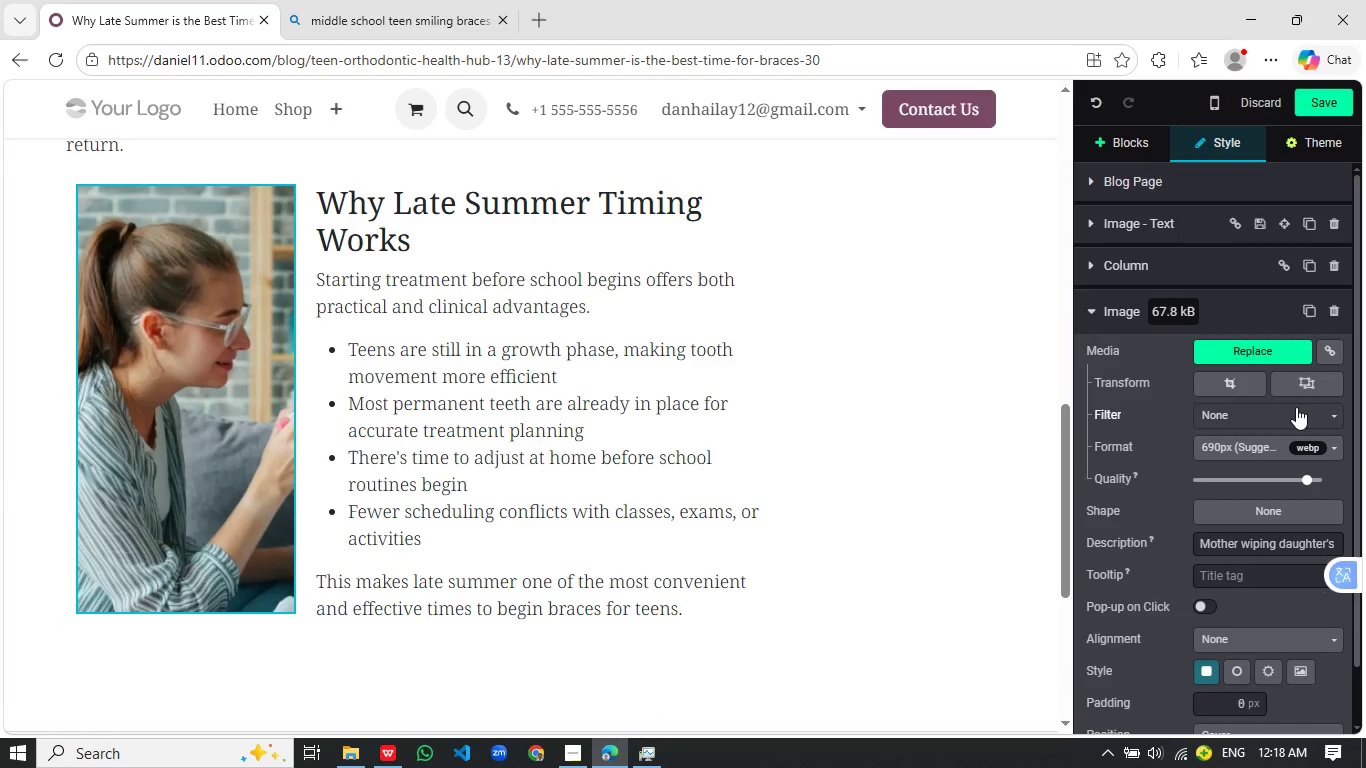 
left_click([1309, 380])
 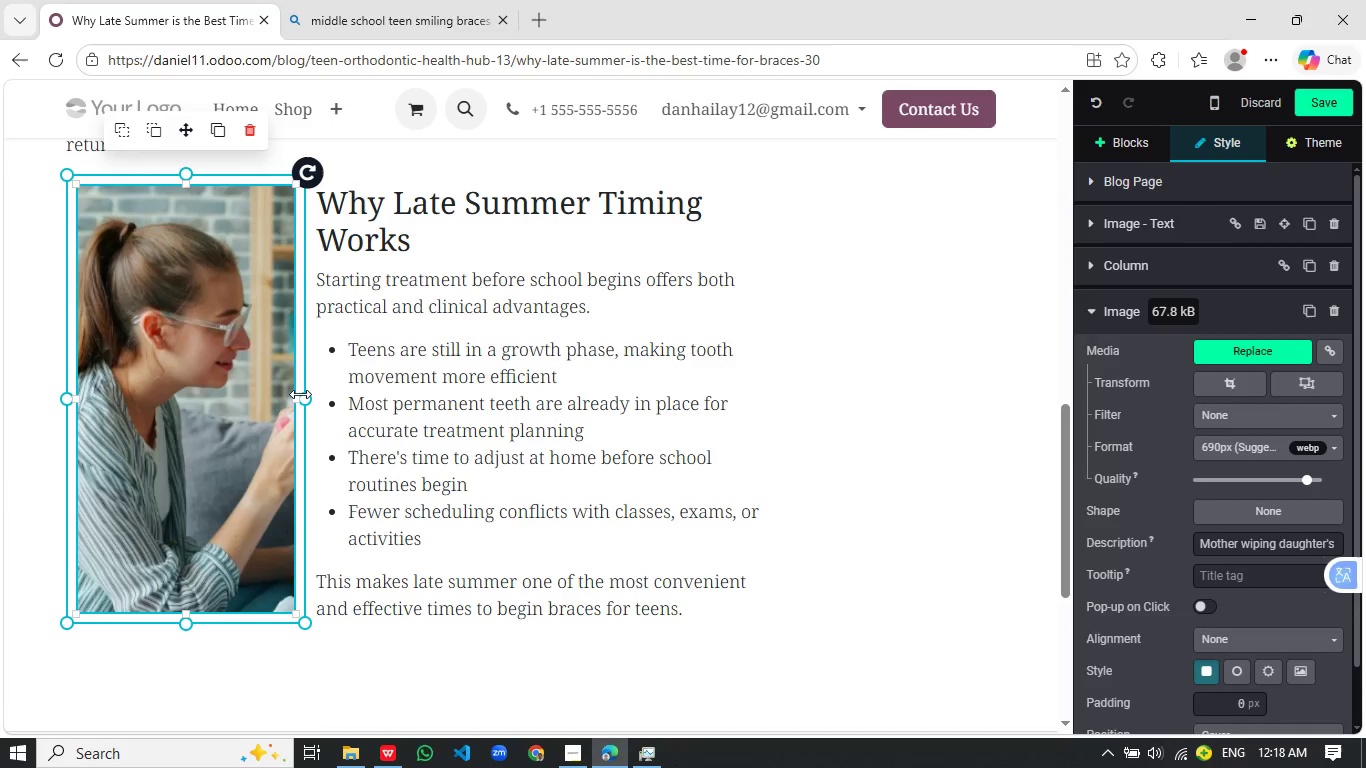 
mouse_move([240, 258])
 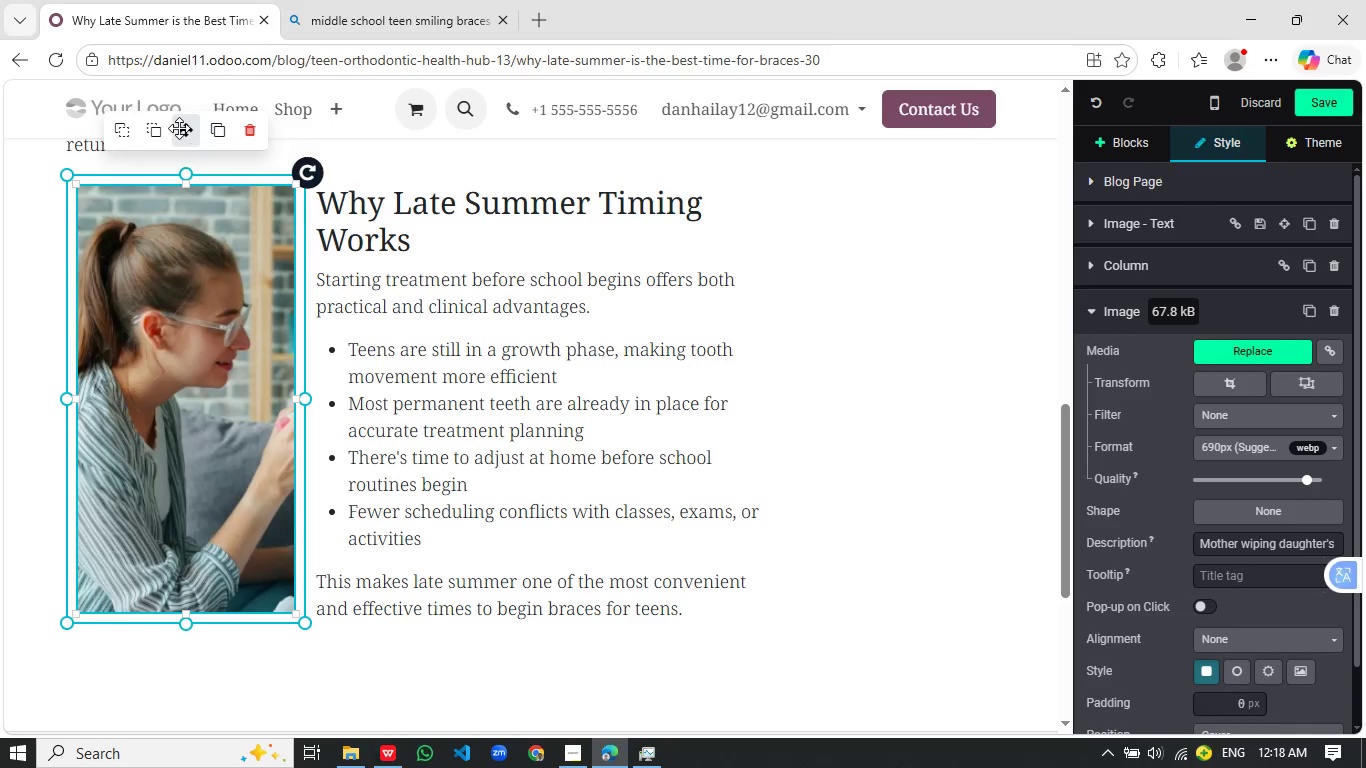 
left_click_drag(start_coordinate=[179, 128], to_coordinate=[181, 165])
 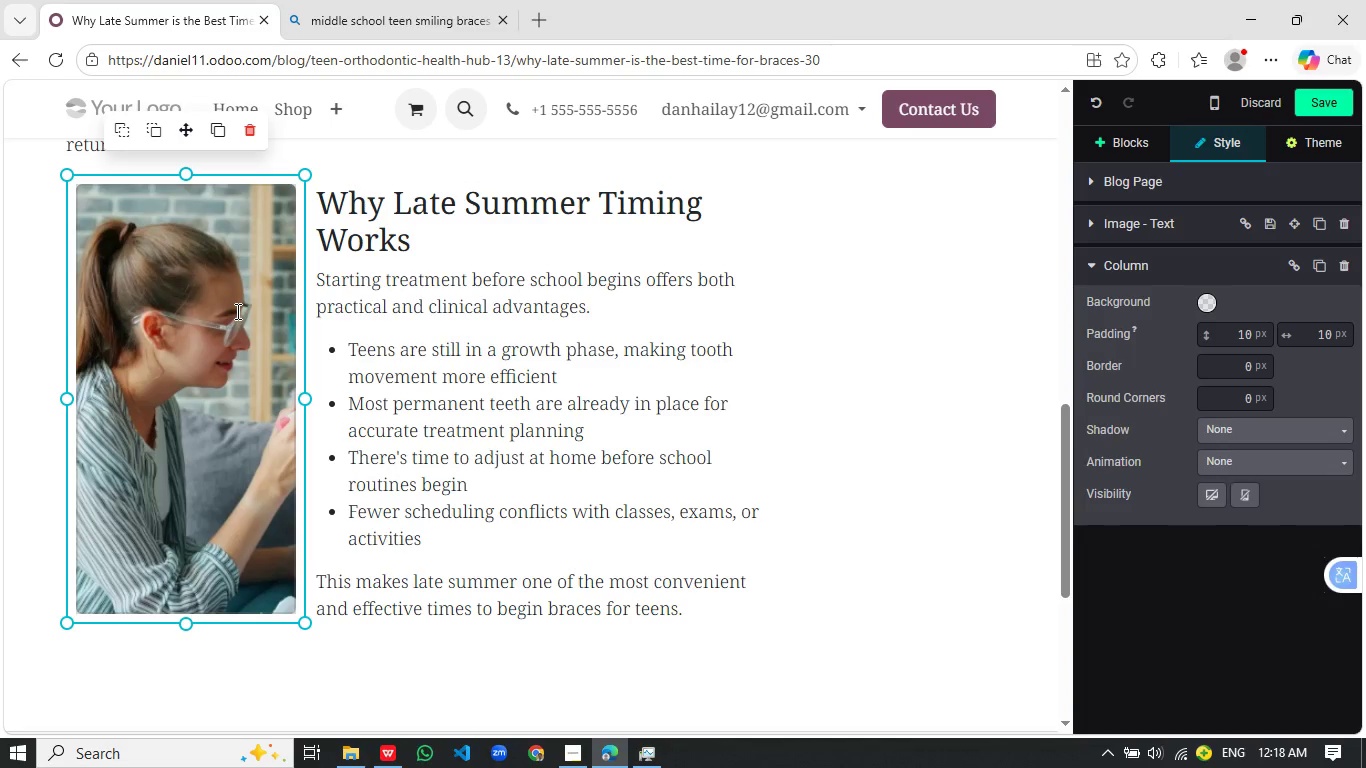 
left_click_drag(start_coordinate=[236, 311], to_coordinate=[201, 299])
 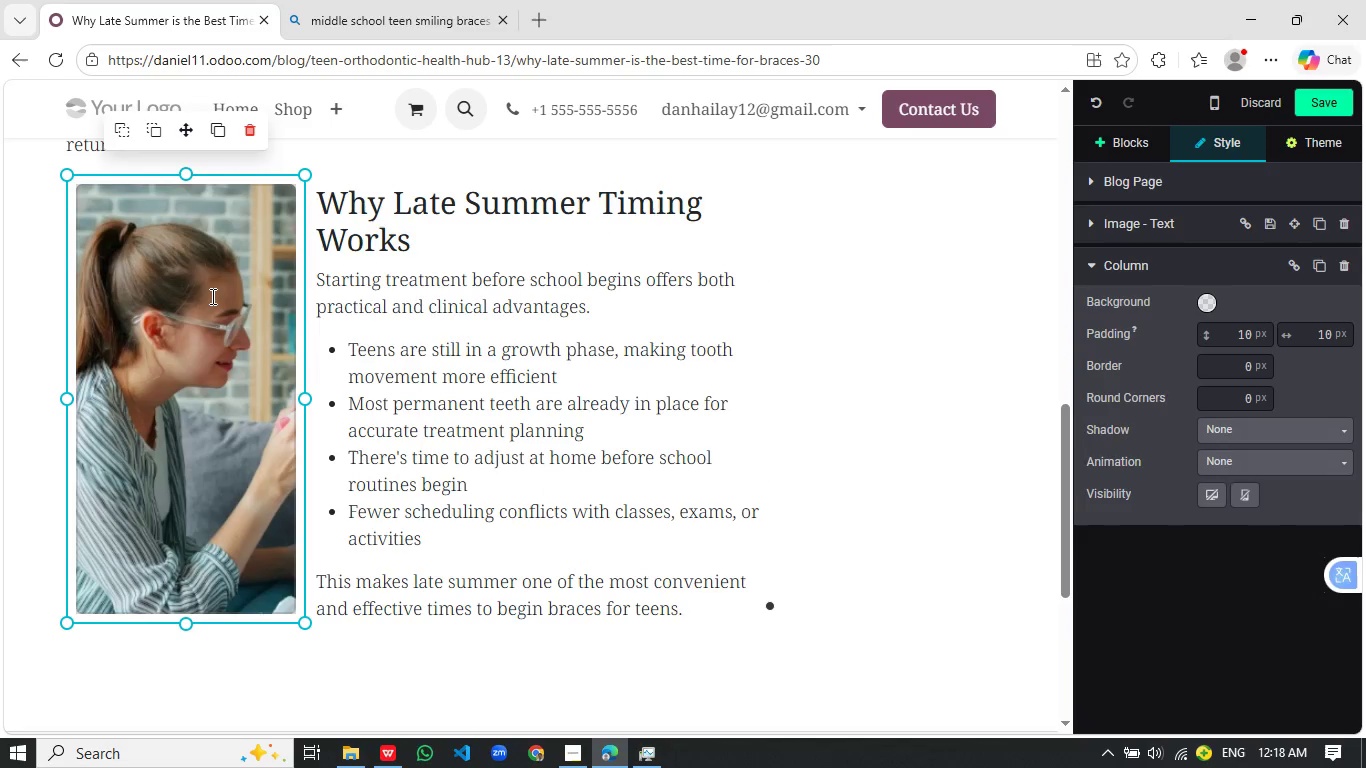 
left_click([211, 296])
 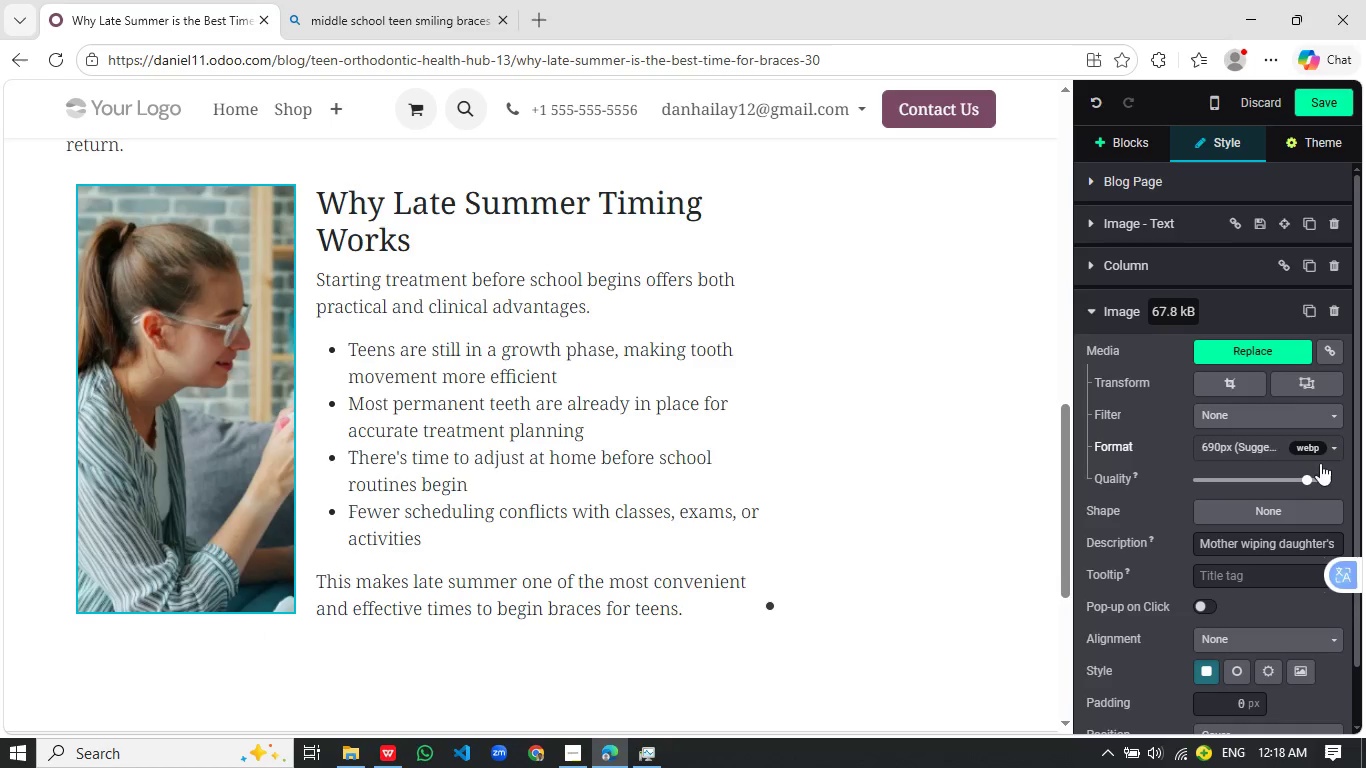 
wait(6.67)
 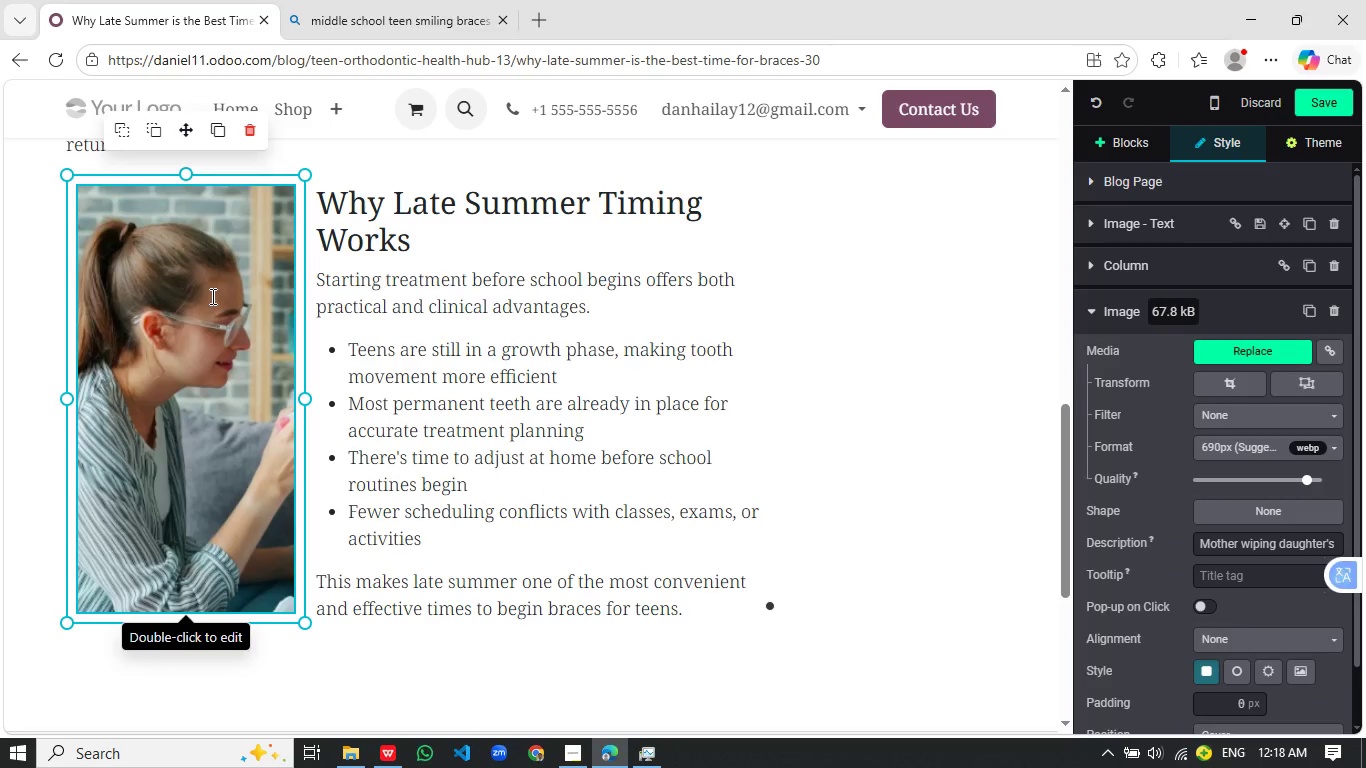 
left_click_drag(start_coordinate=[1305, 478], to_coordinate=[1310, 481])
 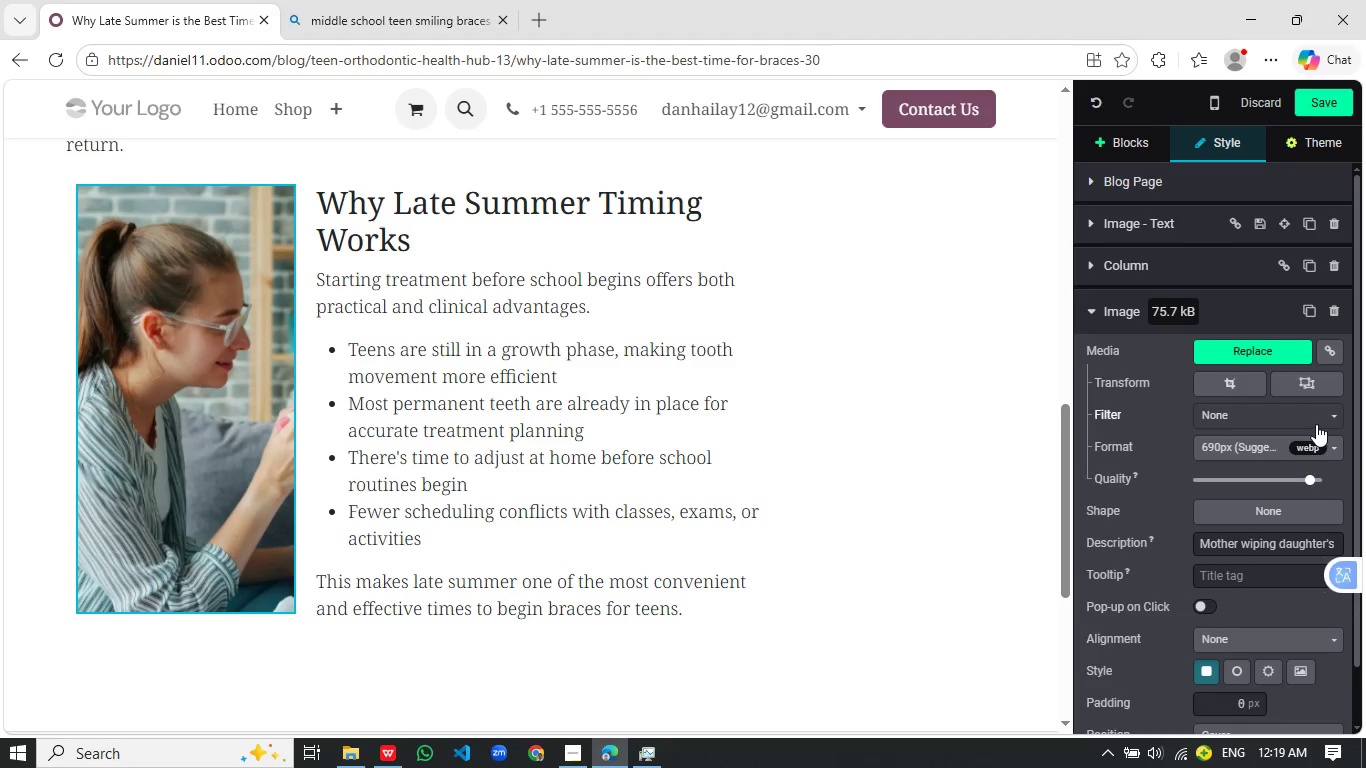 
left_click([1322, 420])
 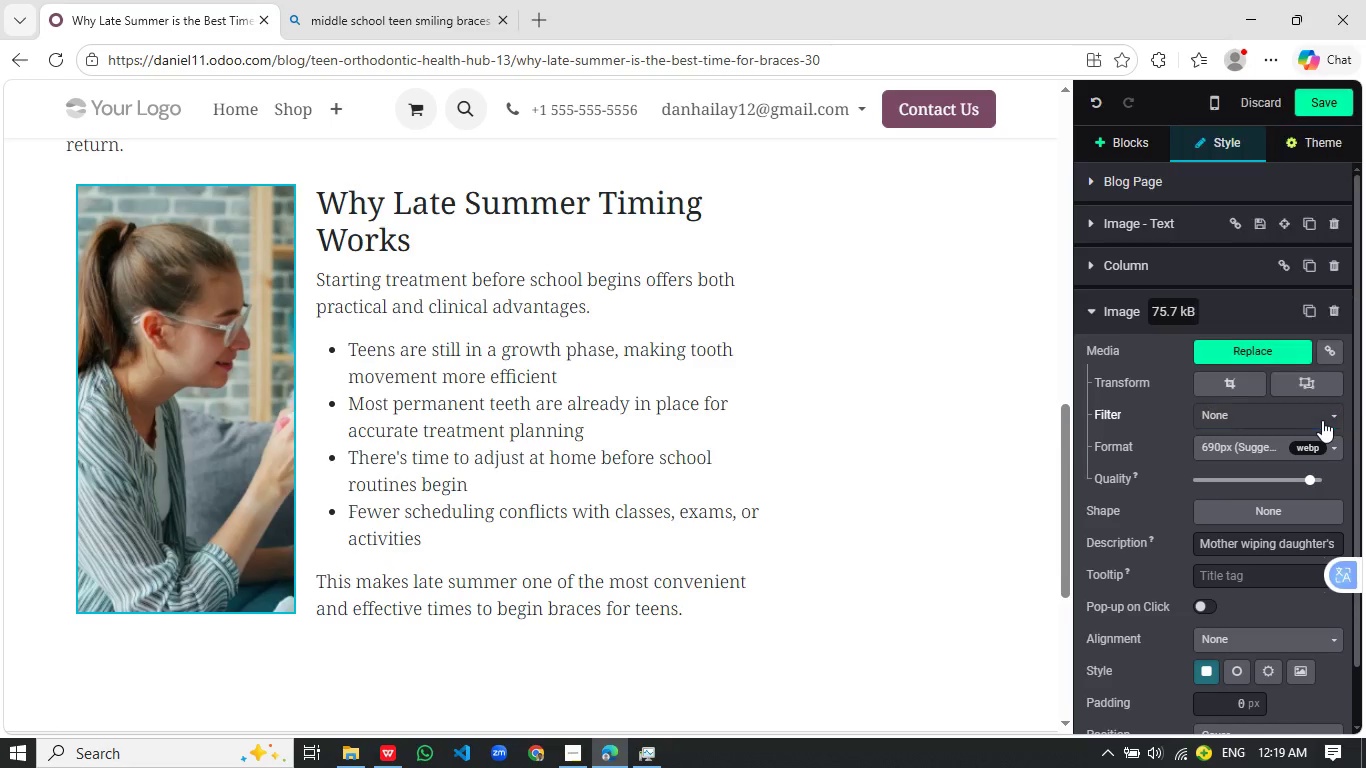 
left_click([1322, 420])
 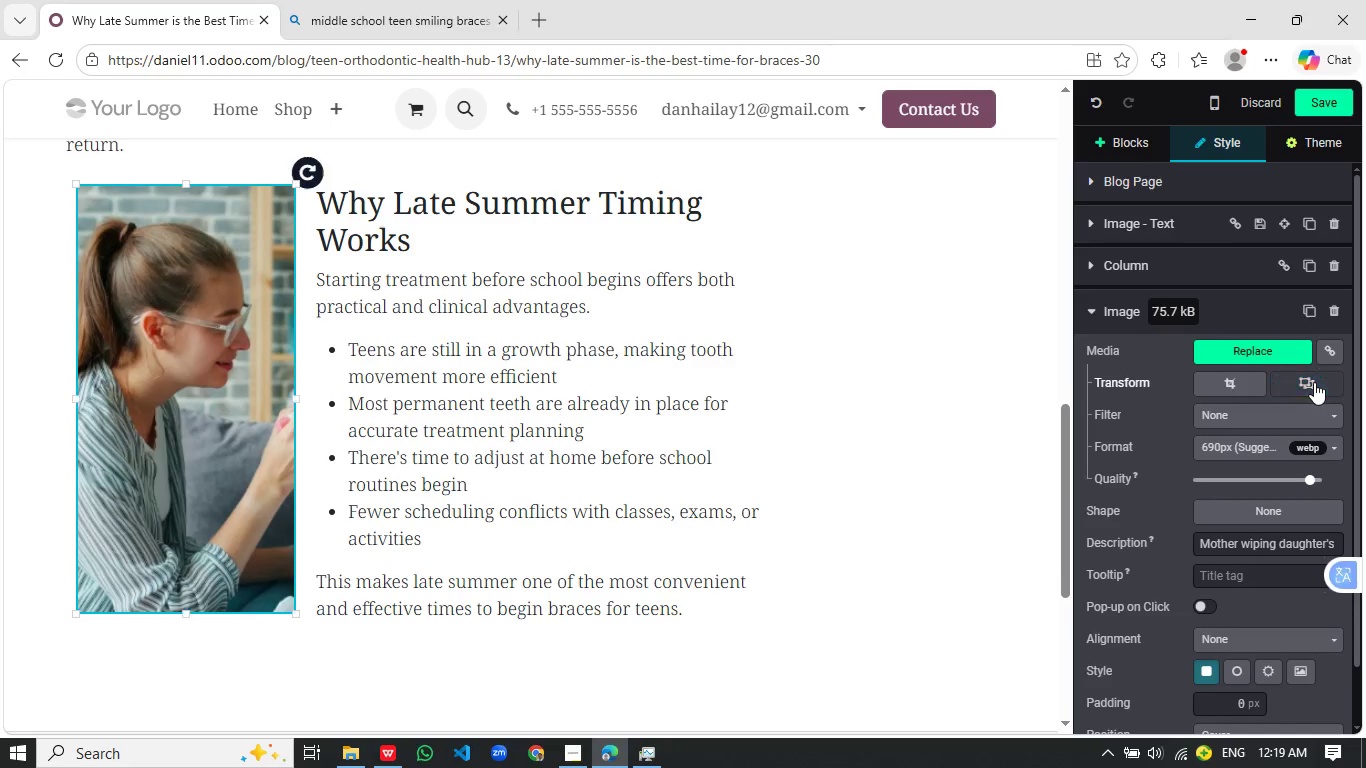 
left_click([1314, 382])
 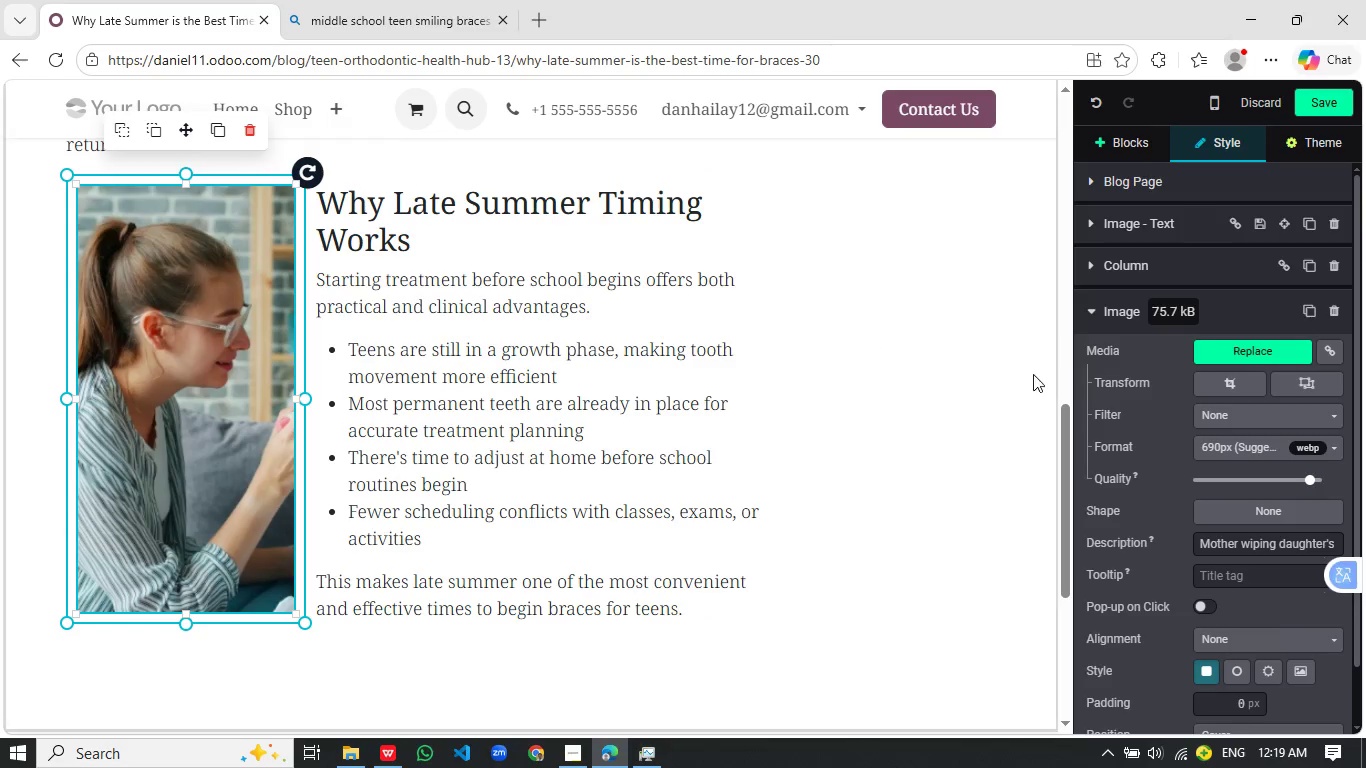 
wait(12.95)
 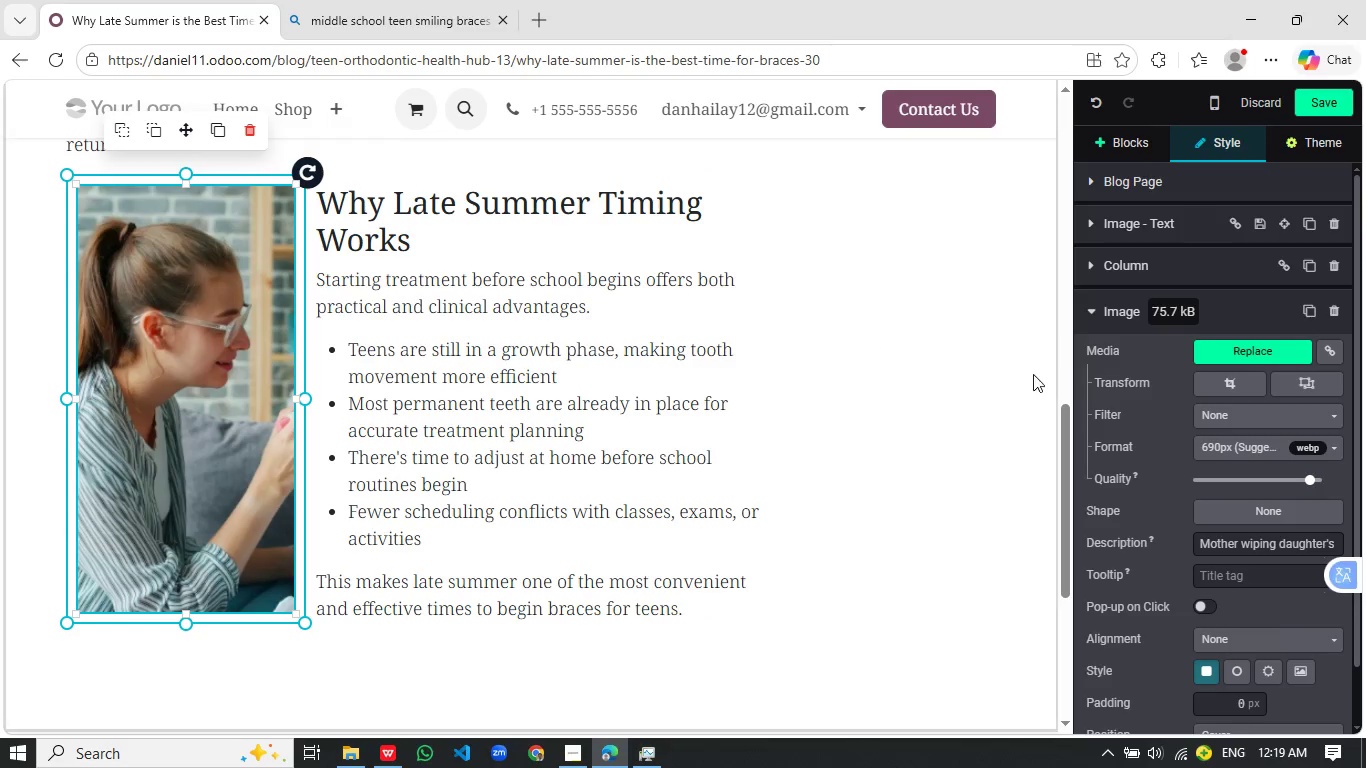 
mouse_move([1187, 665])
 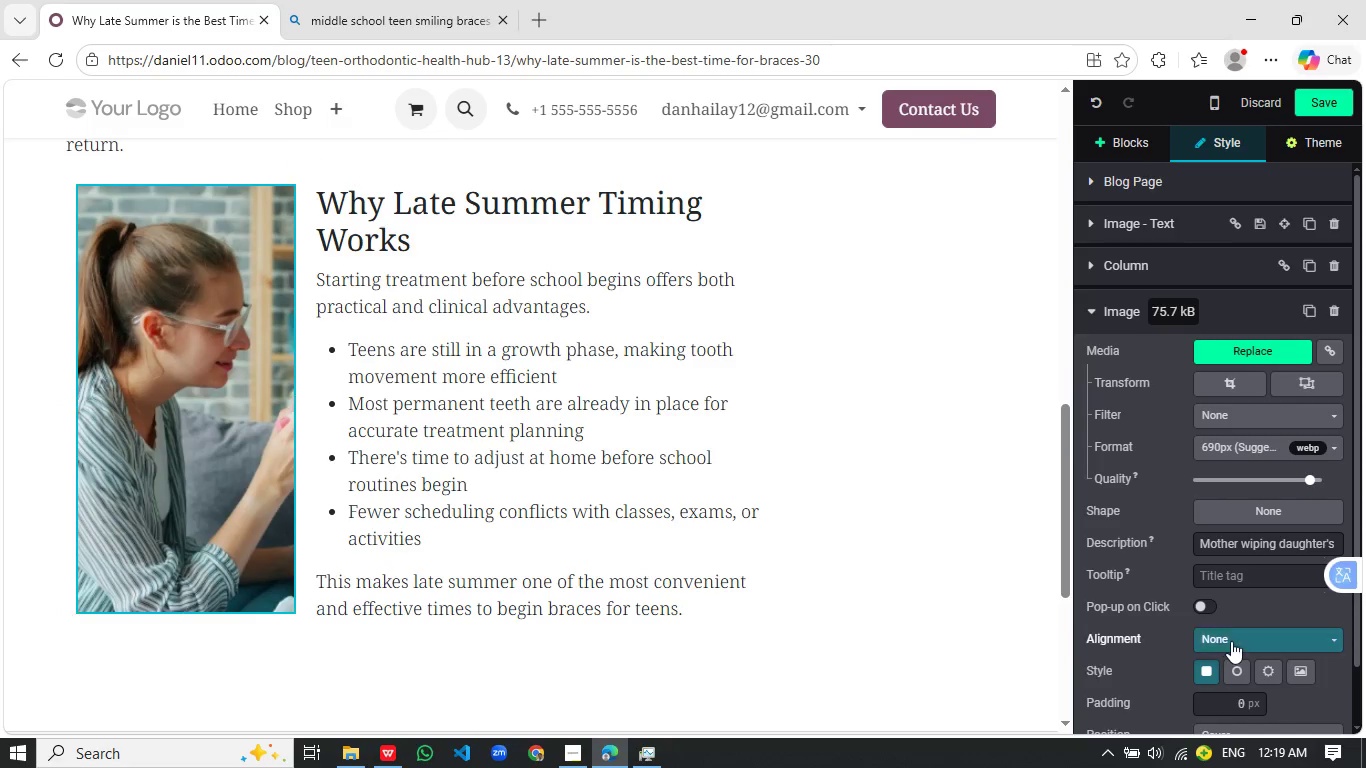 
left_click([1231, 641])
 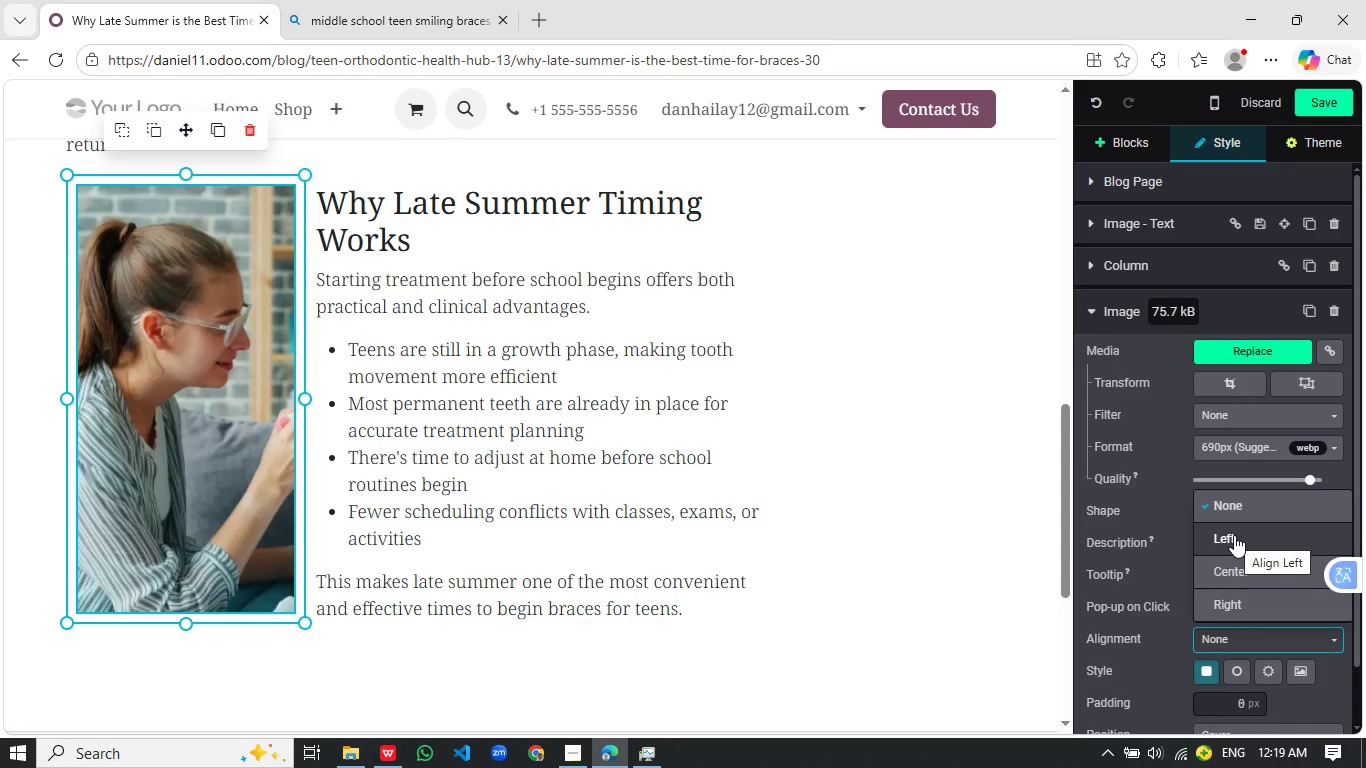 
left_click([1234, 535])
 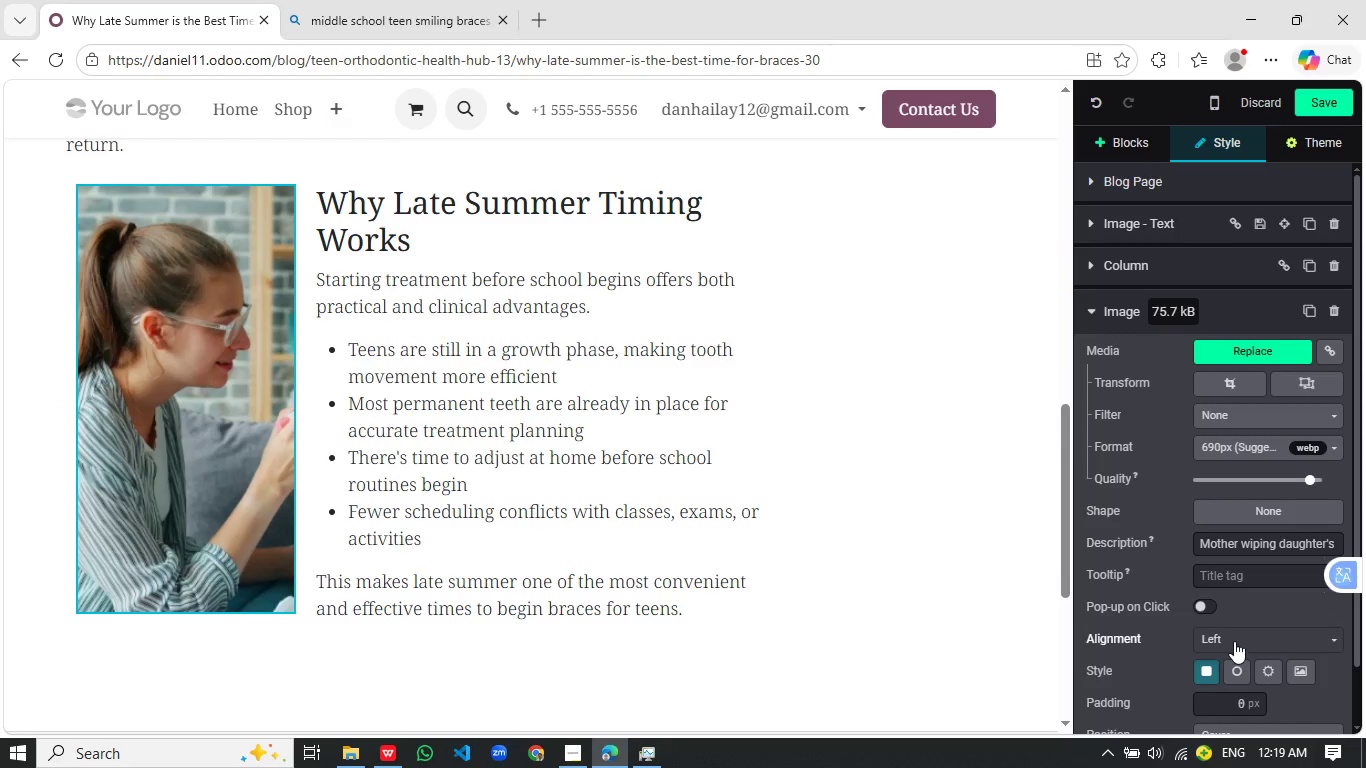 
left_click([1233, 644])
 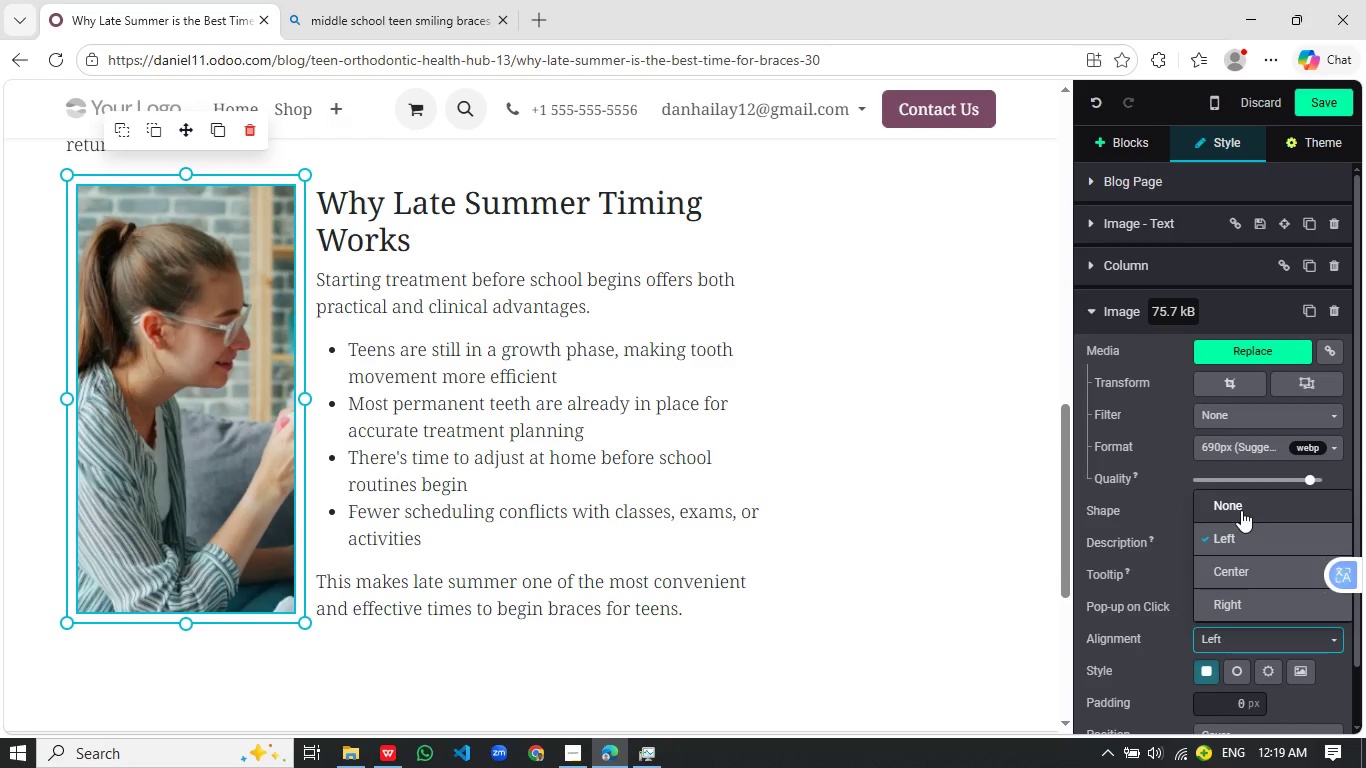 
left_click([1241, 510])
 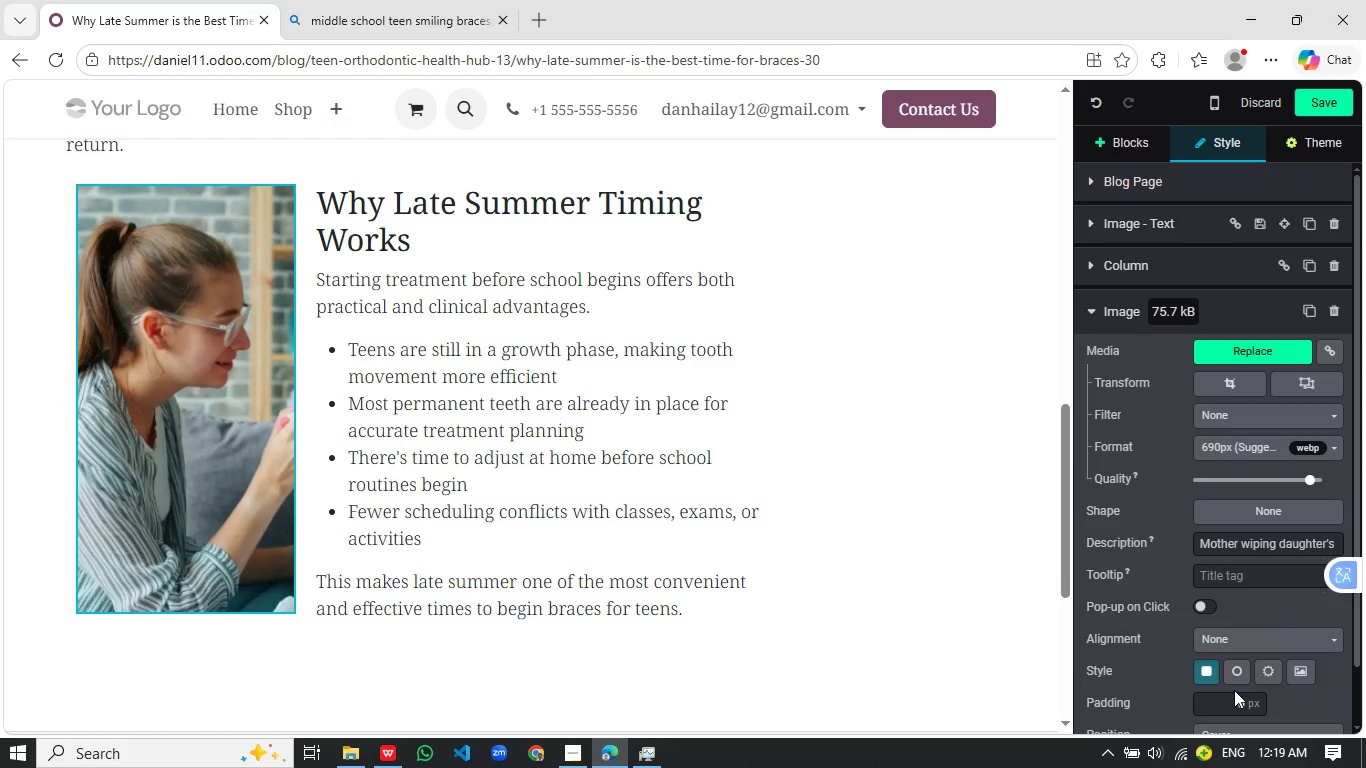 
scroll: coordinate [1234, 690], scroll_direction: down, amount: 1.0
 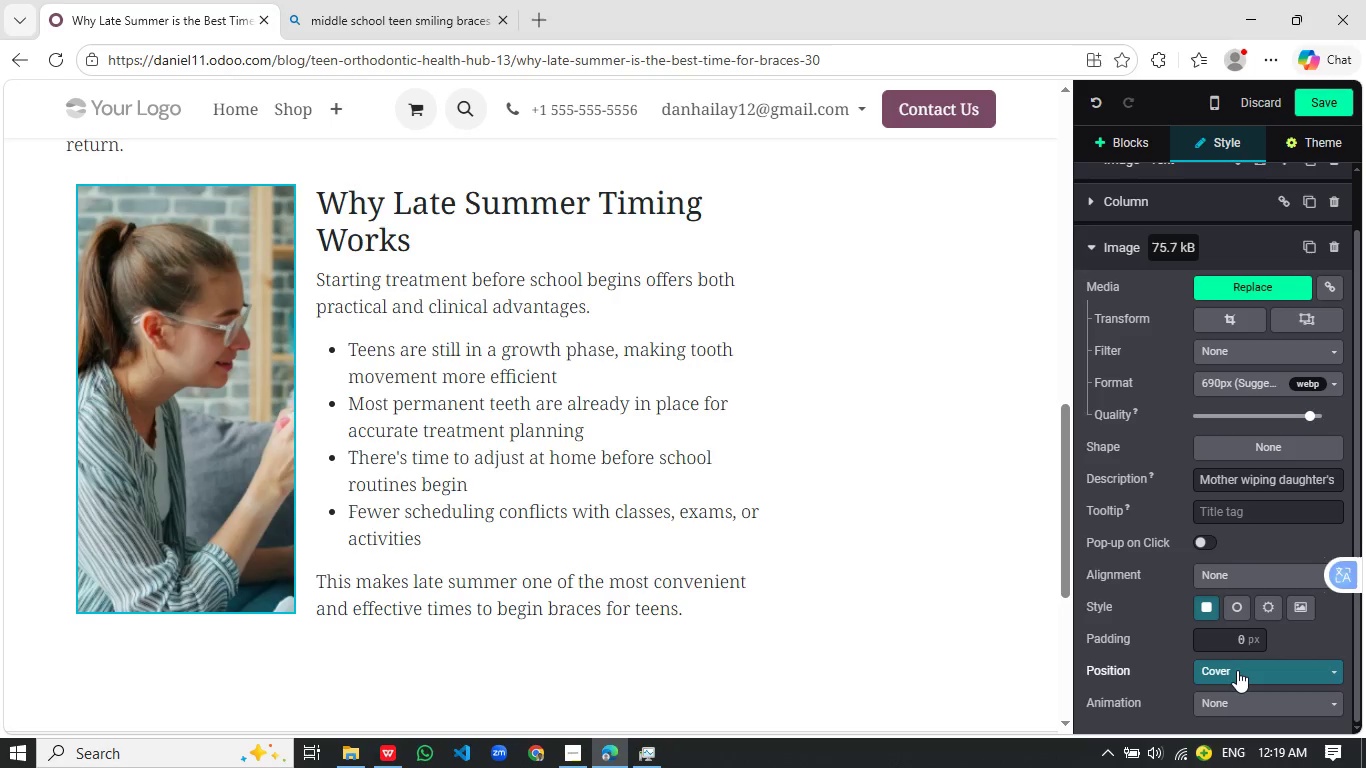 
left_click([1237, 670])
 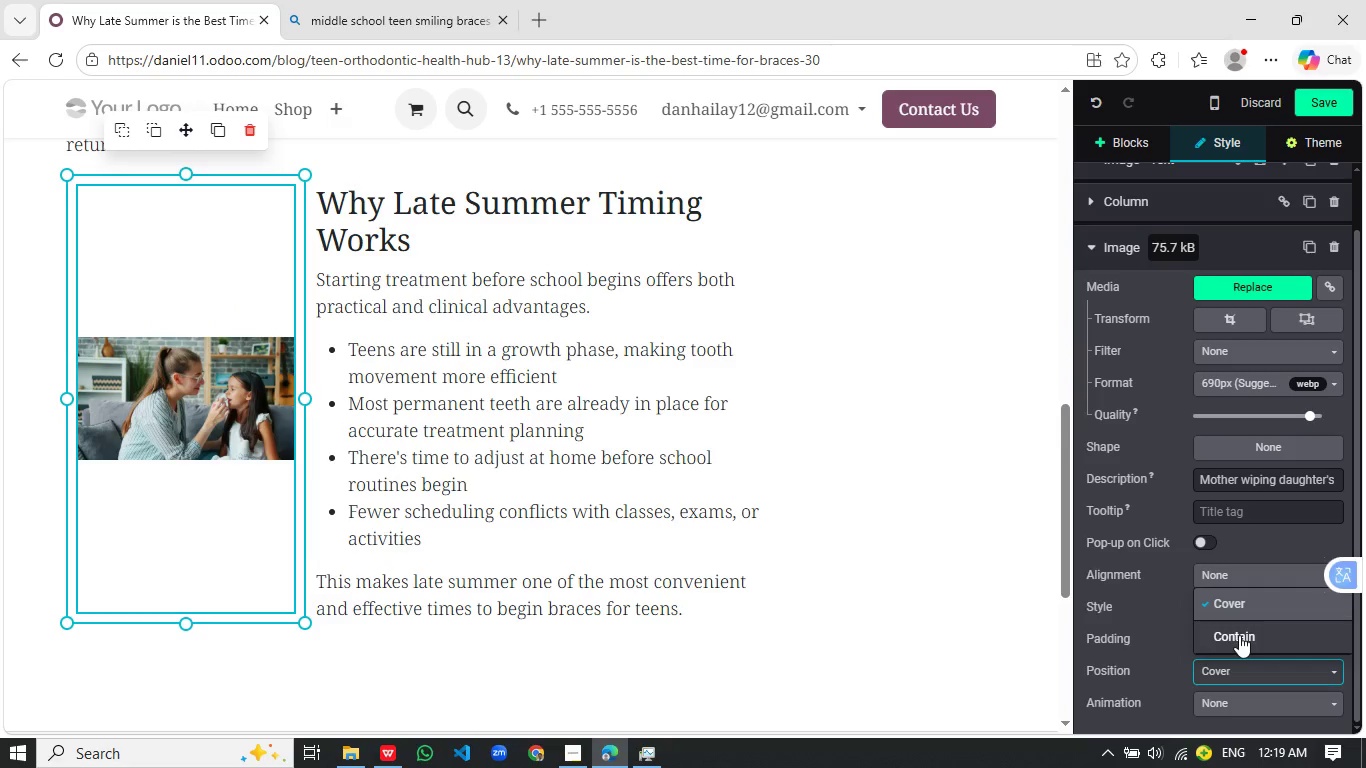 
wait(5.11)
 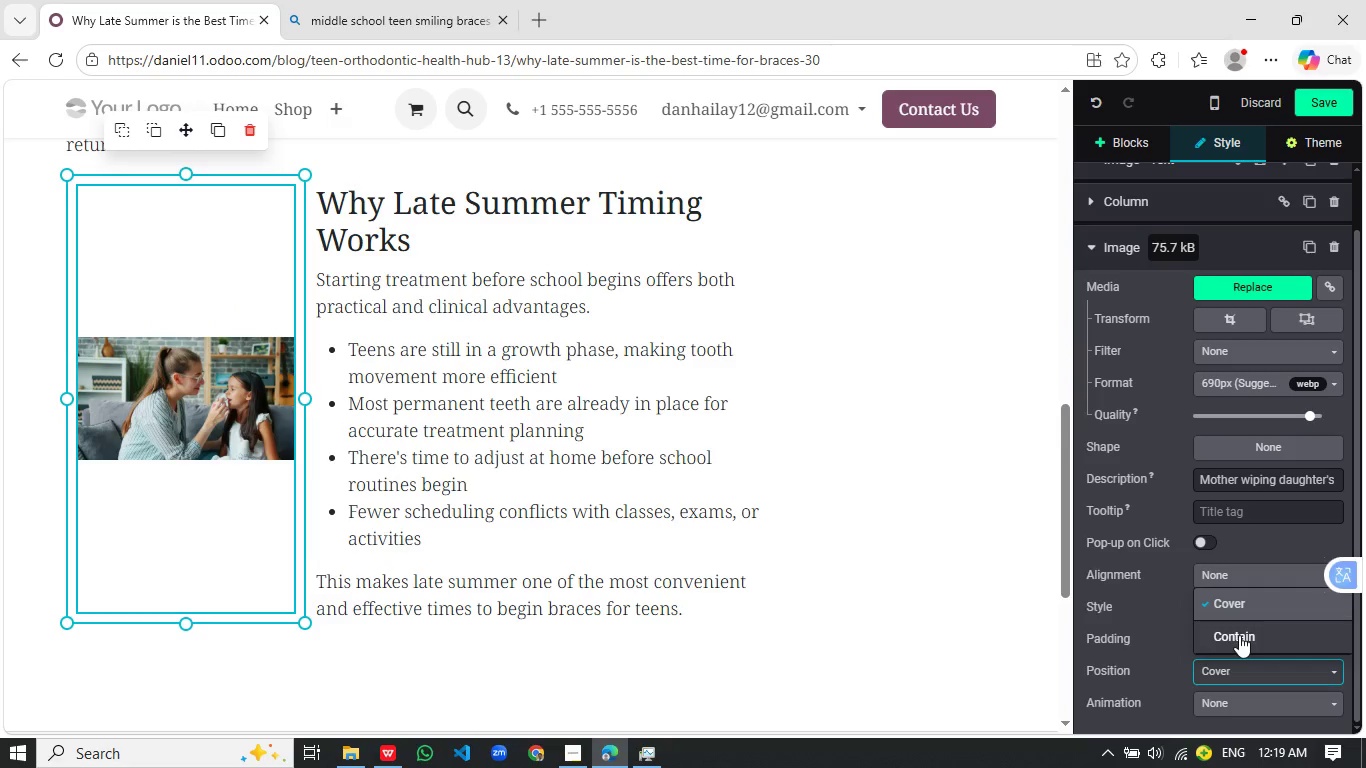 
left_click([1239, 635])
 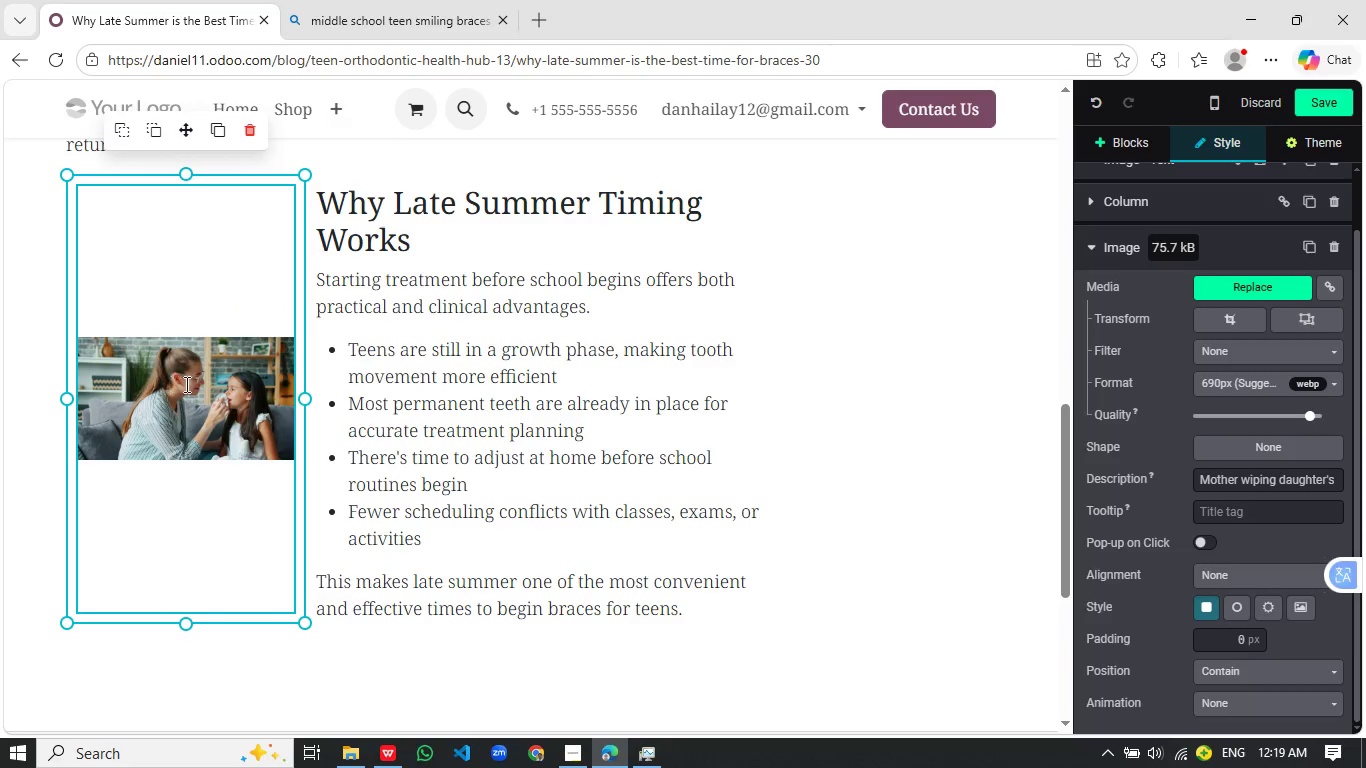 
left_click([186, 384])
 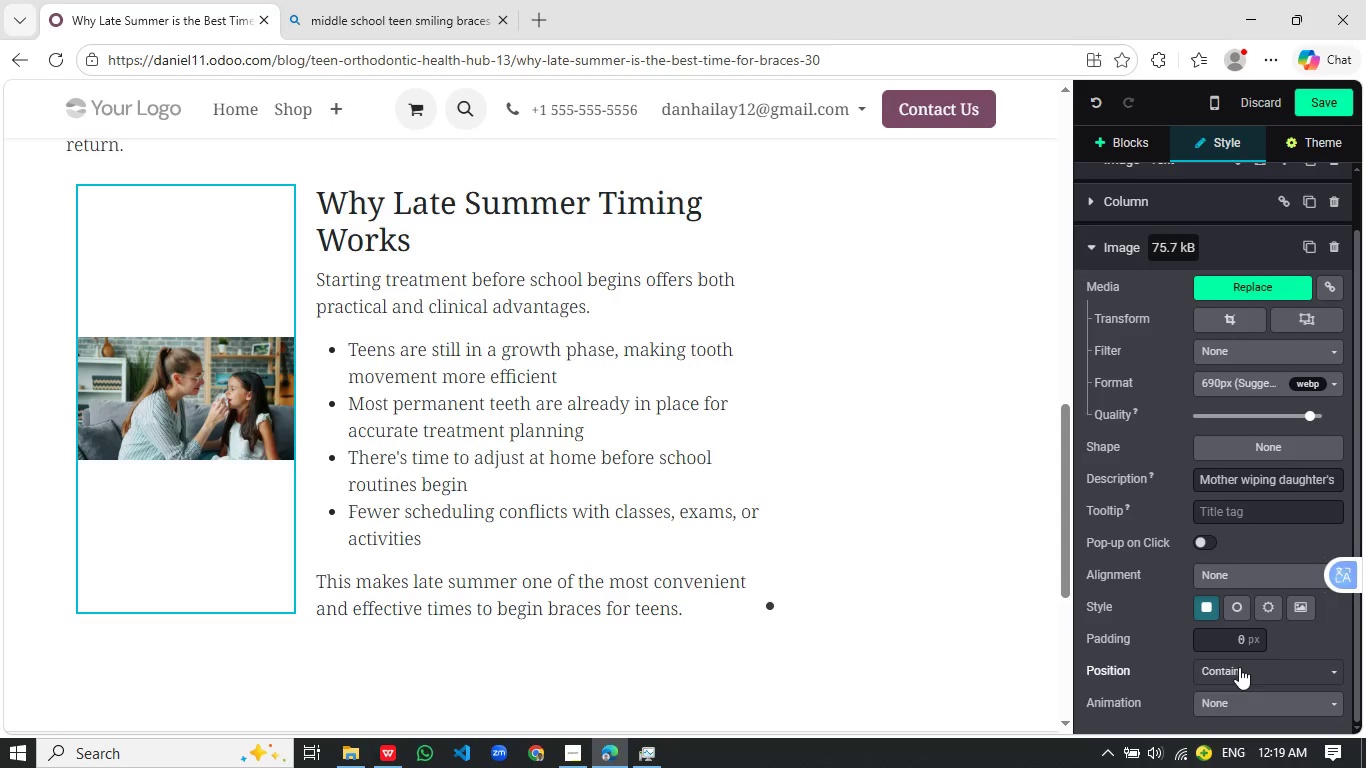 
wait(11.02)
 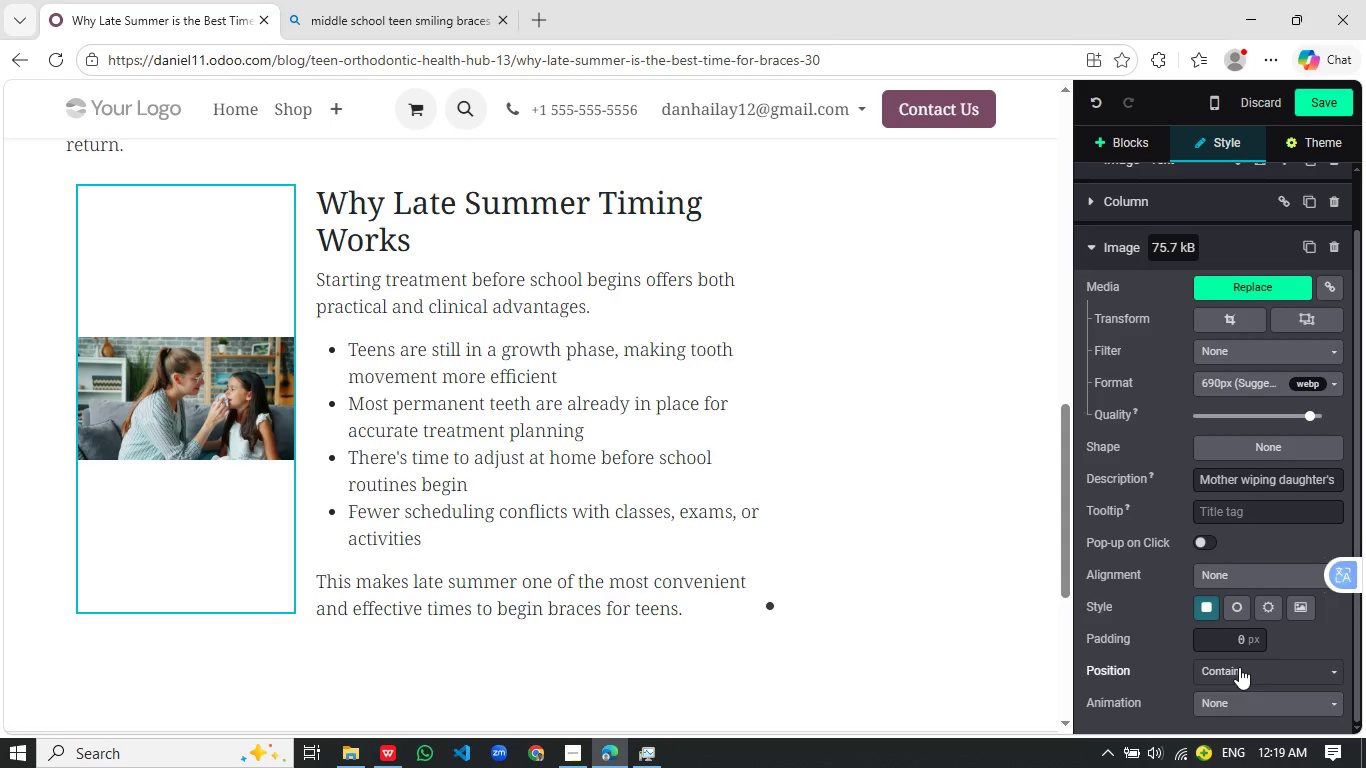 
left_click([851, 491])
 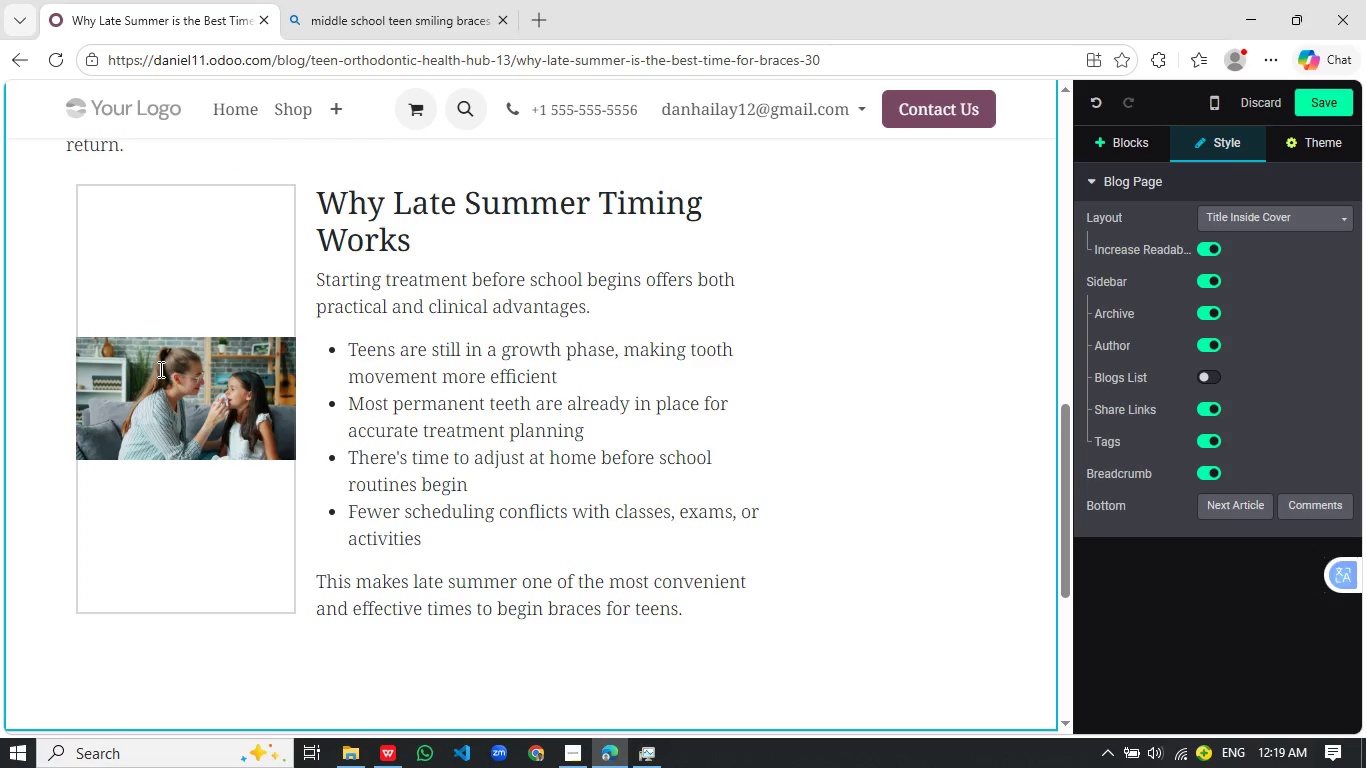 
left_click([159, 369])
 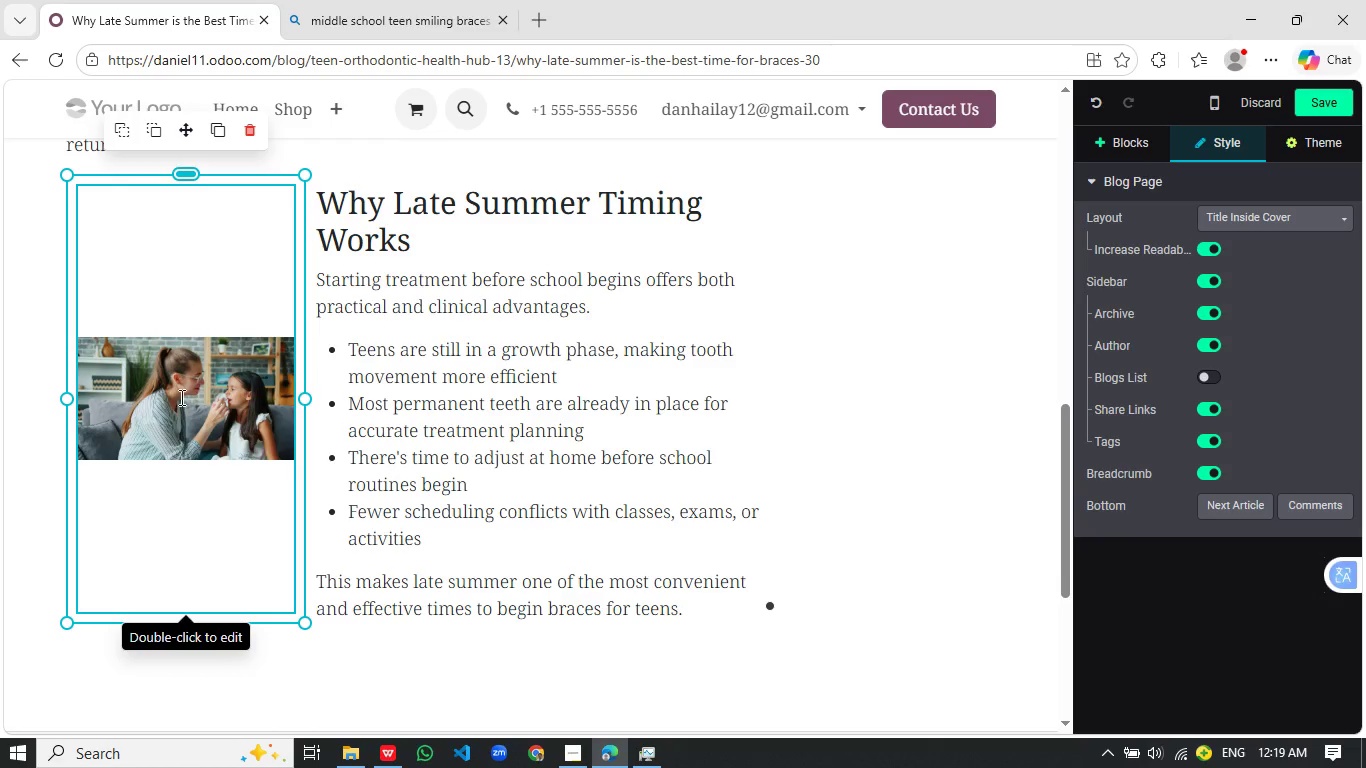 
left_click([180, 401])
 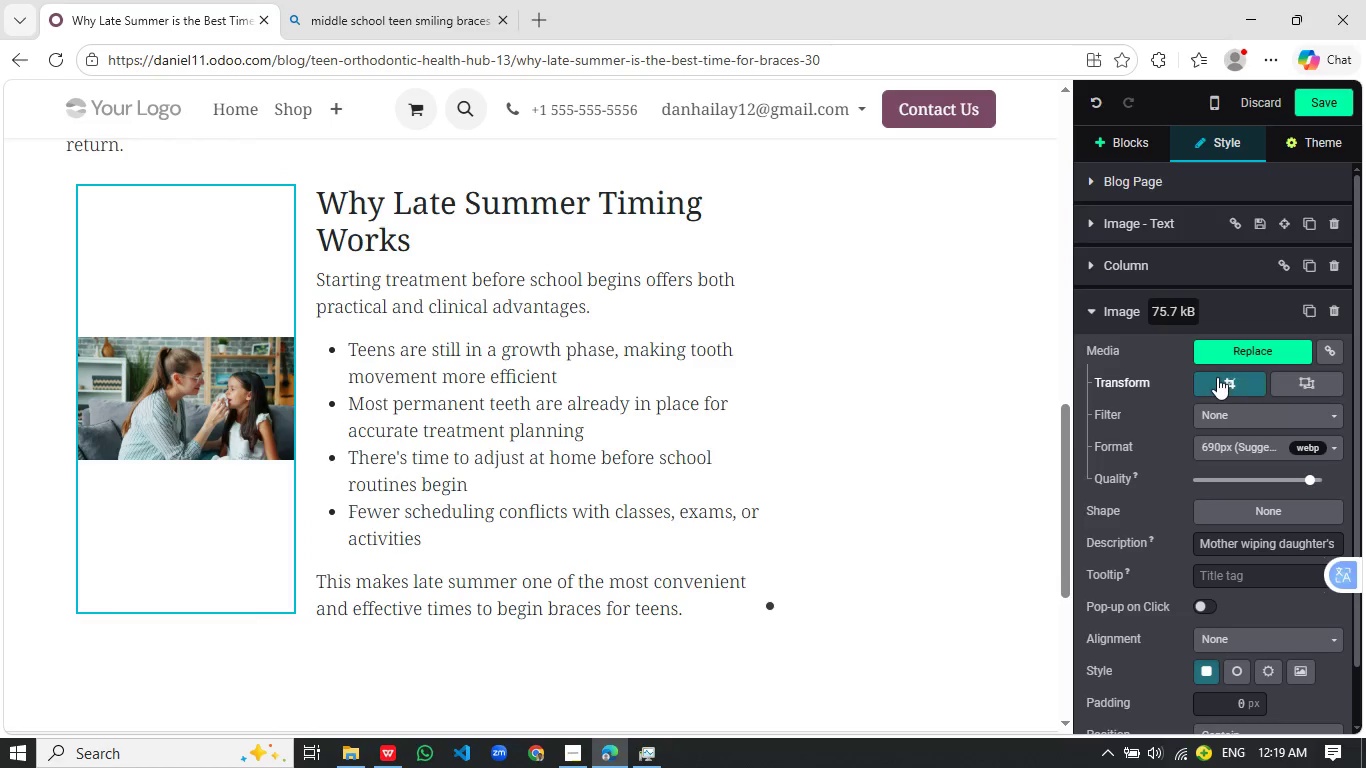 
left_click([1217, 377])
 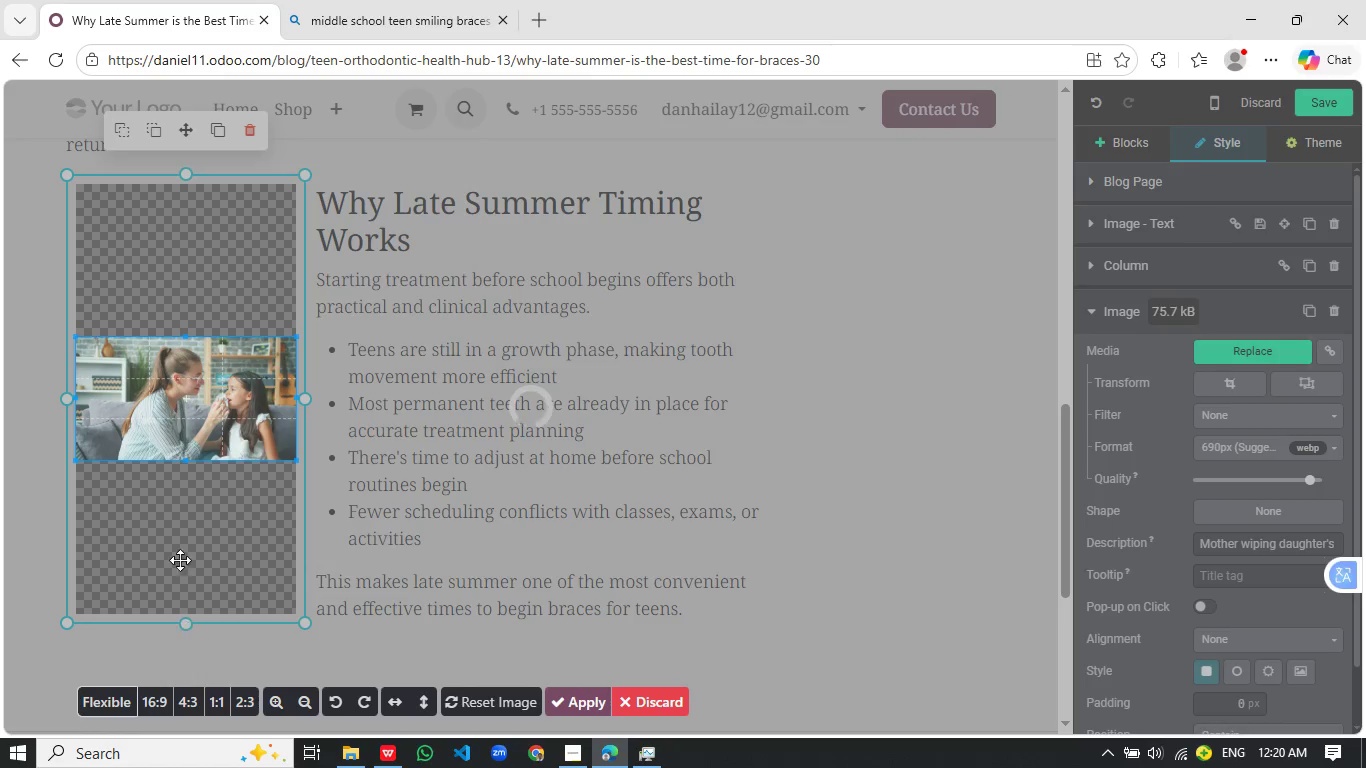 
wait(6.94)
 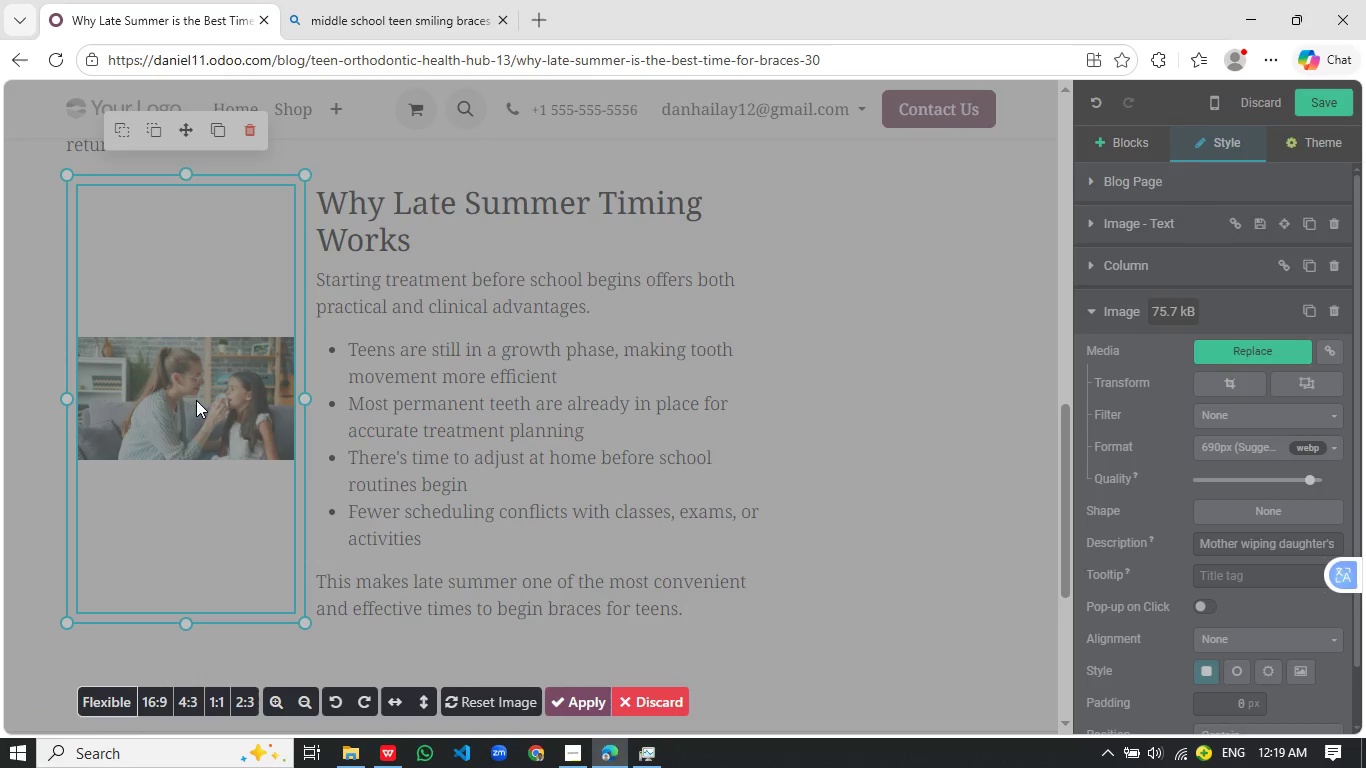 
left_click_drag(start_coordinate=[189, 462], to_coordinate=[181, 533])
 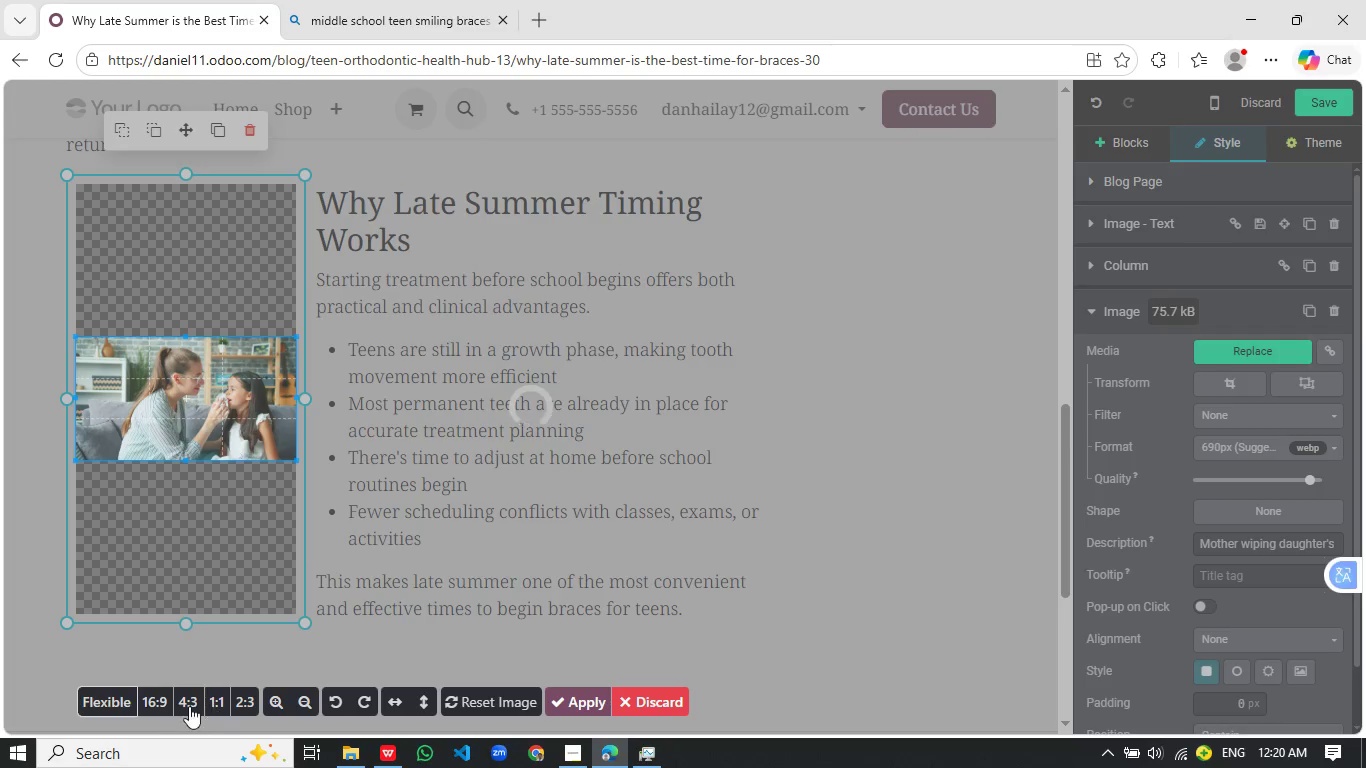 
left_click([183, 705])
 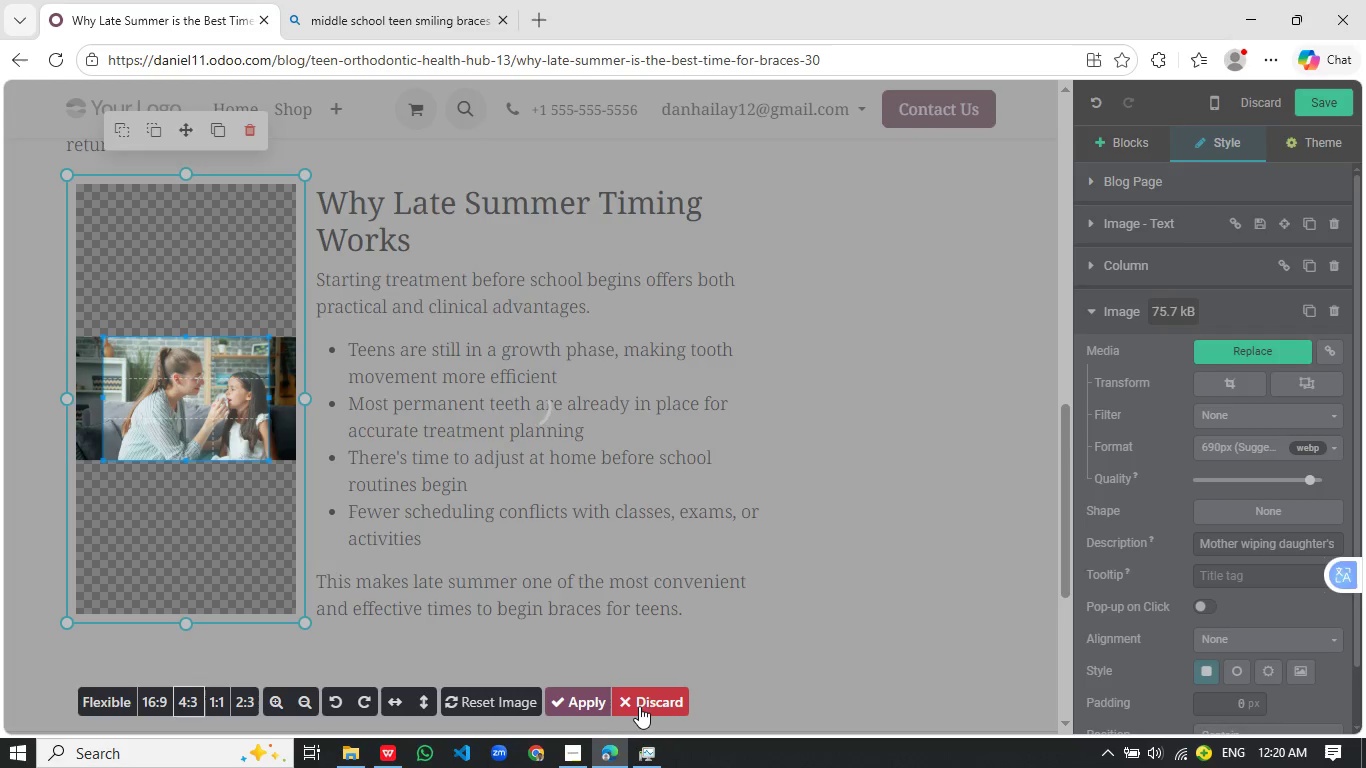 
left_click([592, 701])
 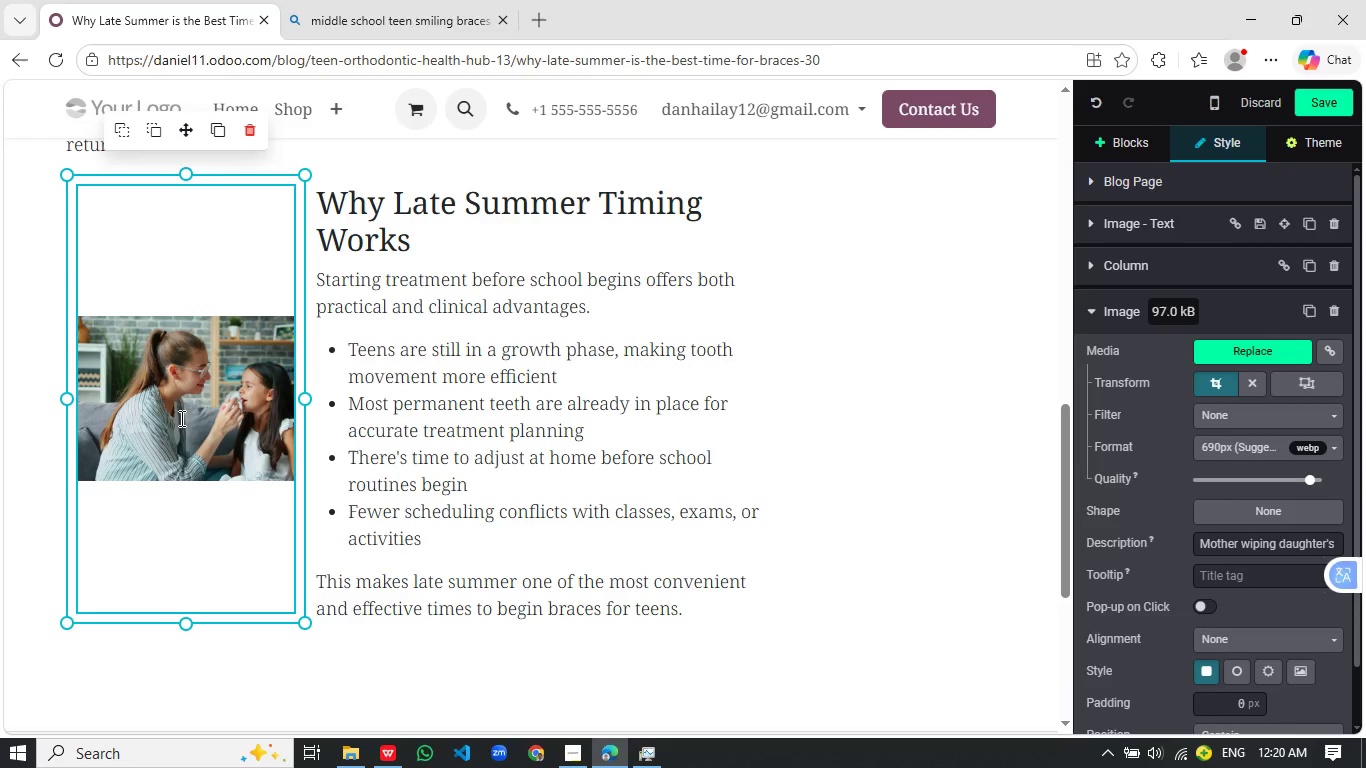 
left_click([179, 409])
 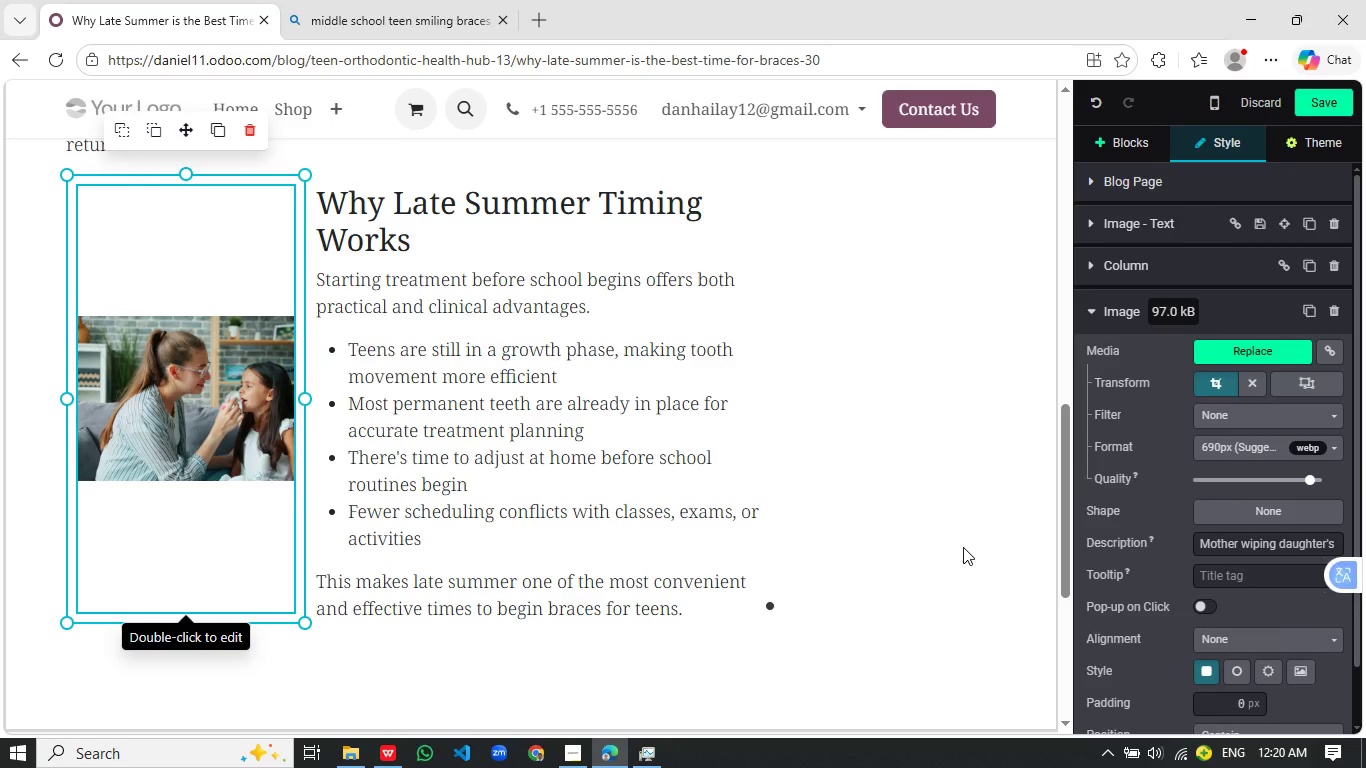 
left_click([963, 547])
 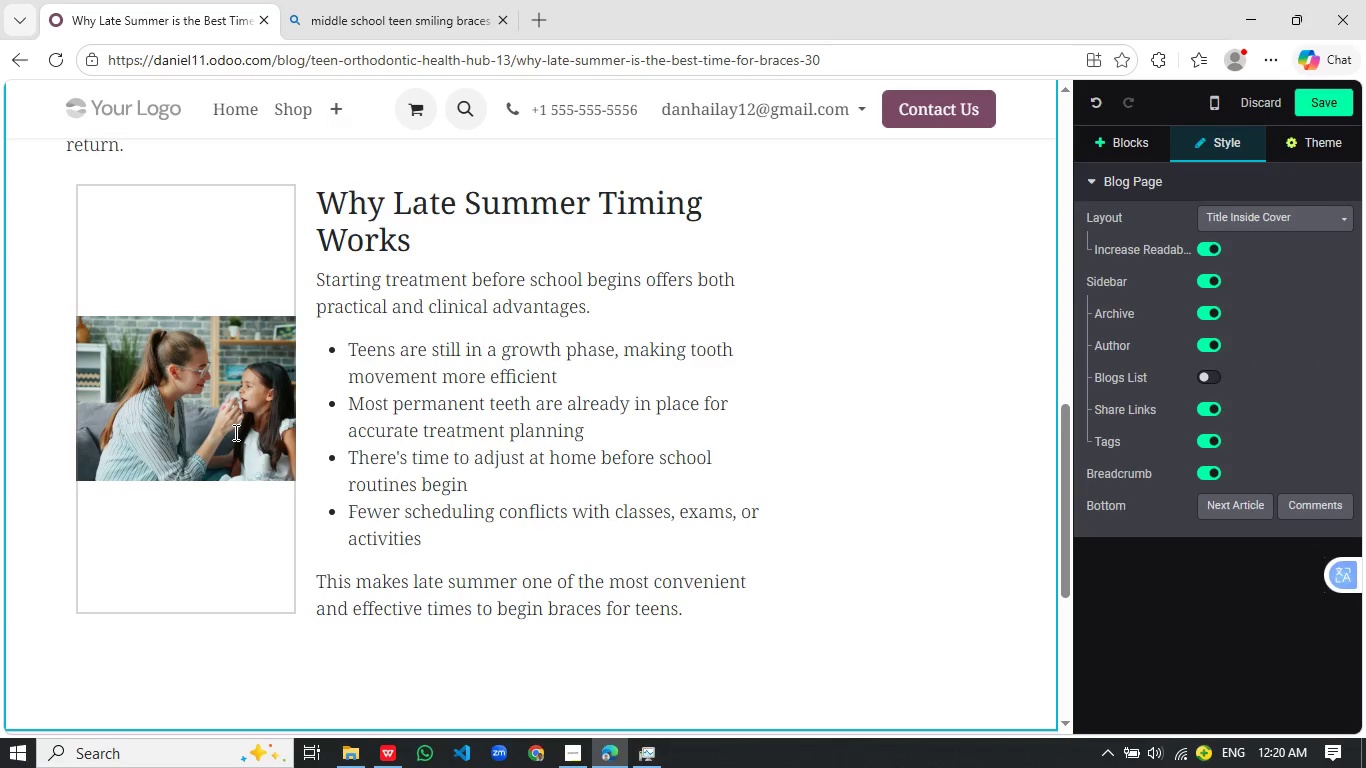 
left_click([234, 432])
 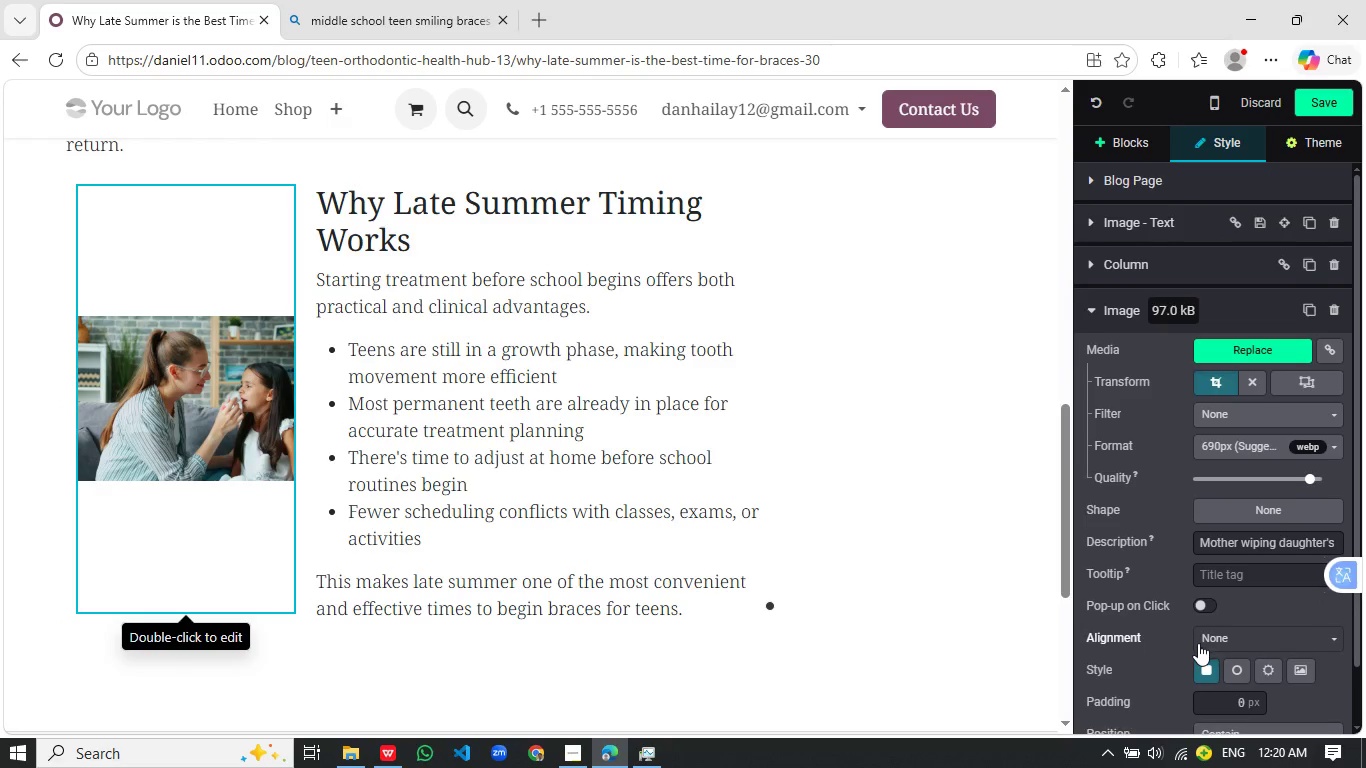 
left_click([1241, 681])
 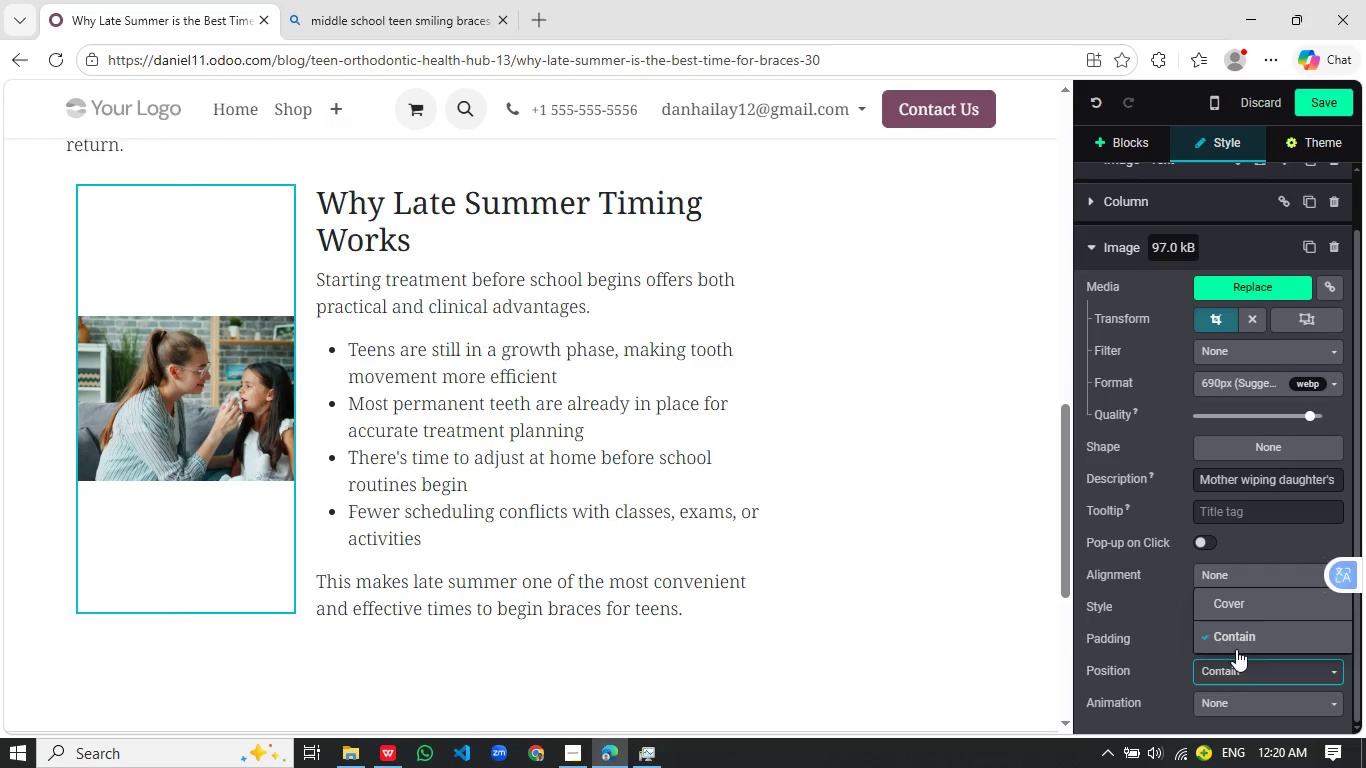 
scroll: coordinate [1198, 643], scroll_direction: down, amount: 3.0
 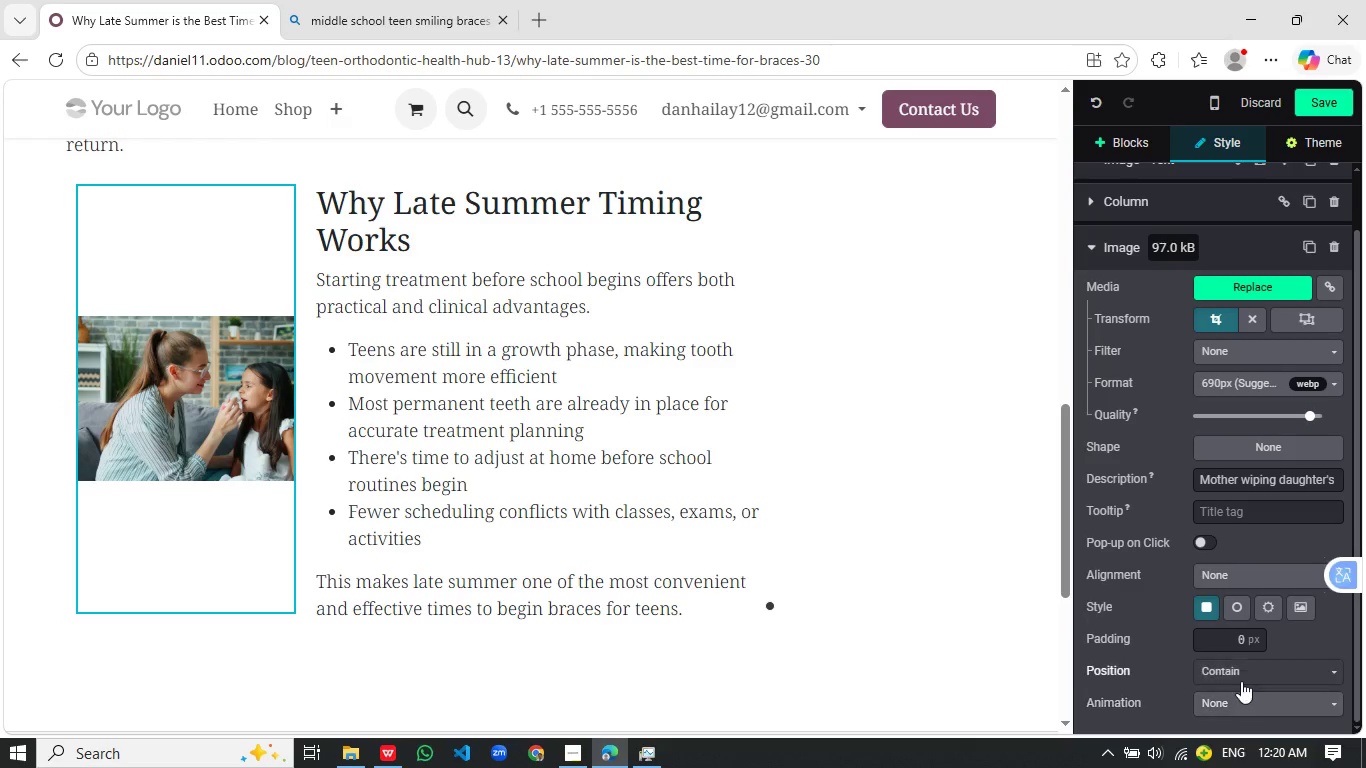 
mouse_move([1236, 649])
 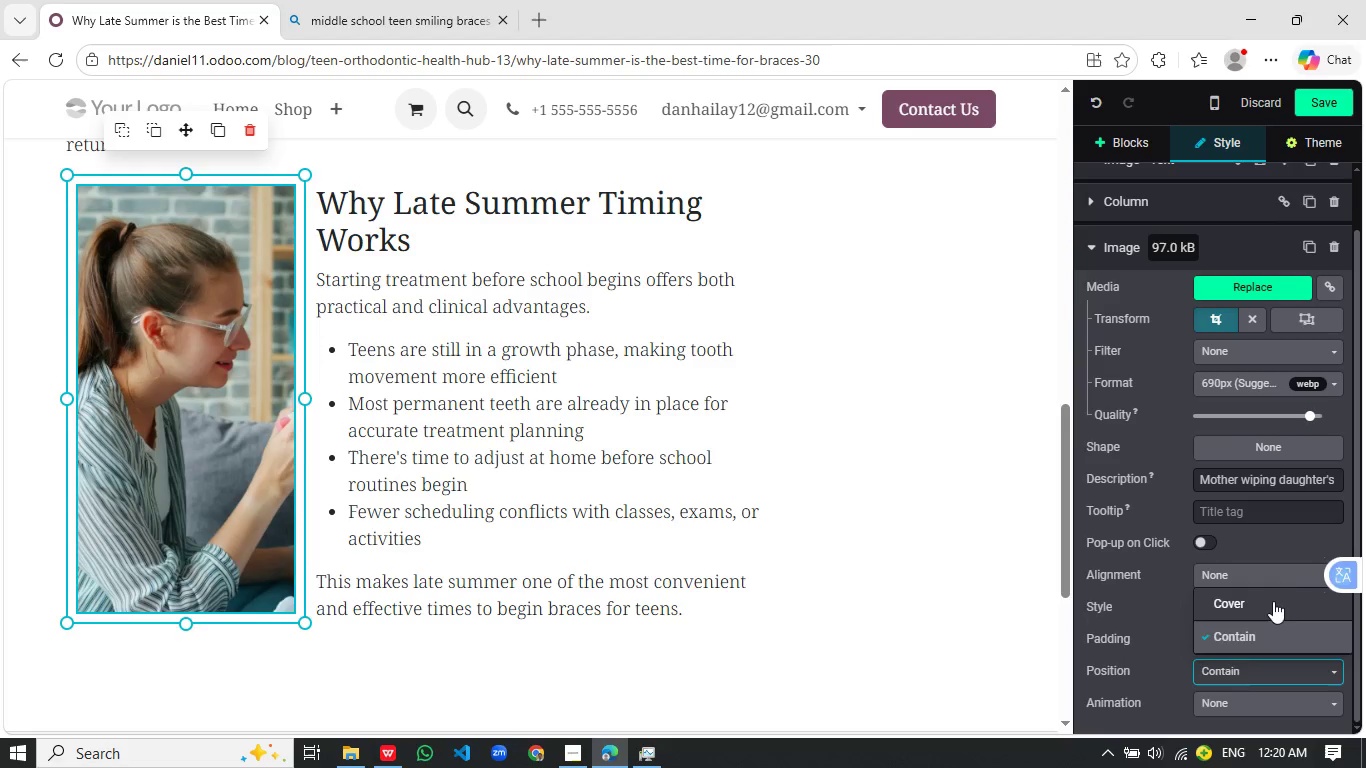 
left_click([1273, 601])
 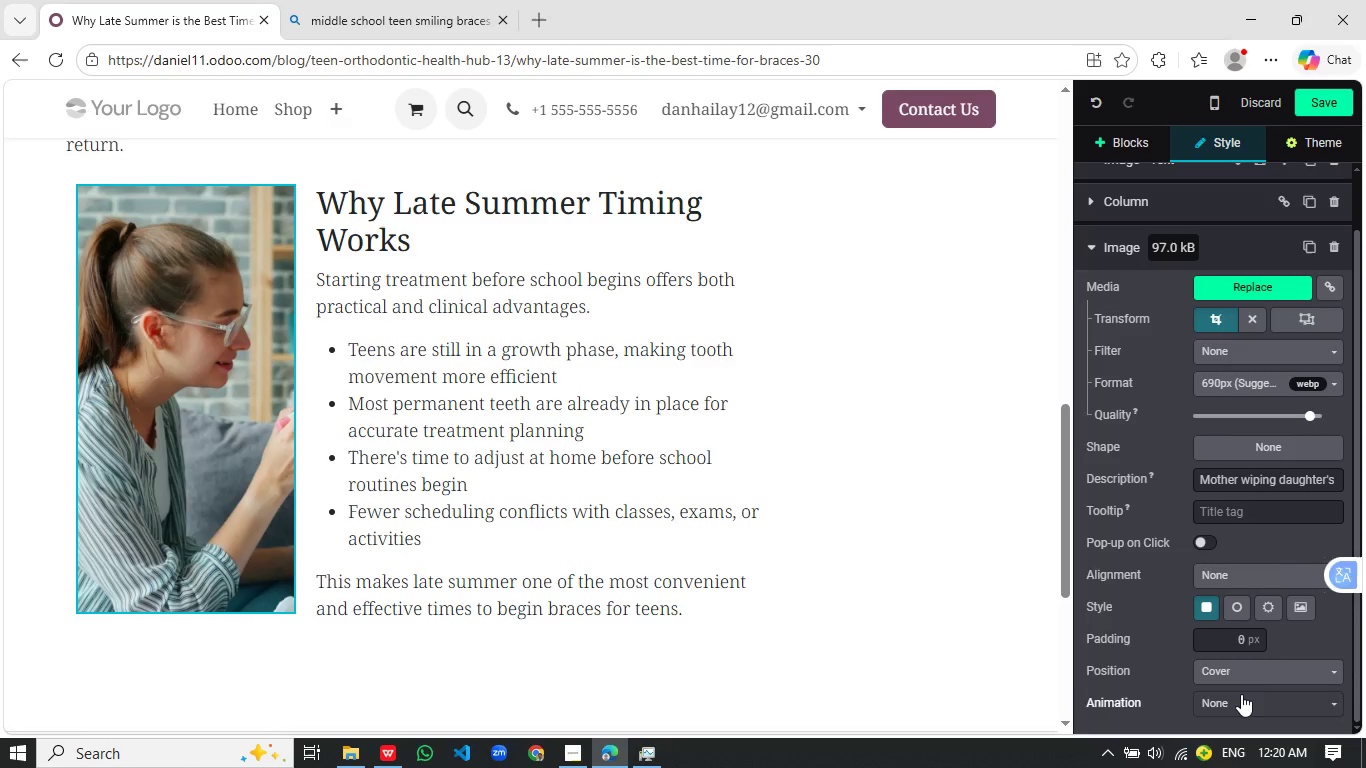 
left_click([1240, 695])
 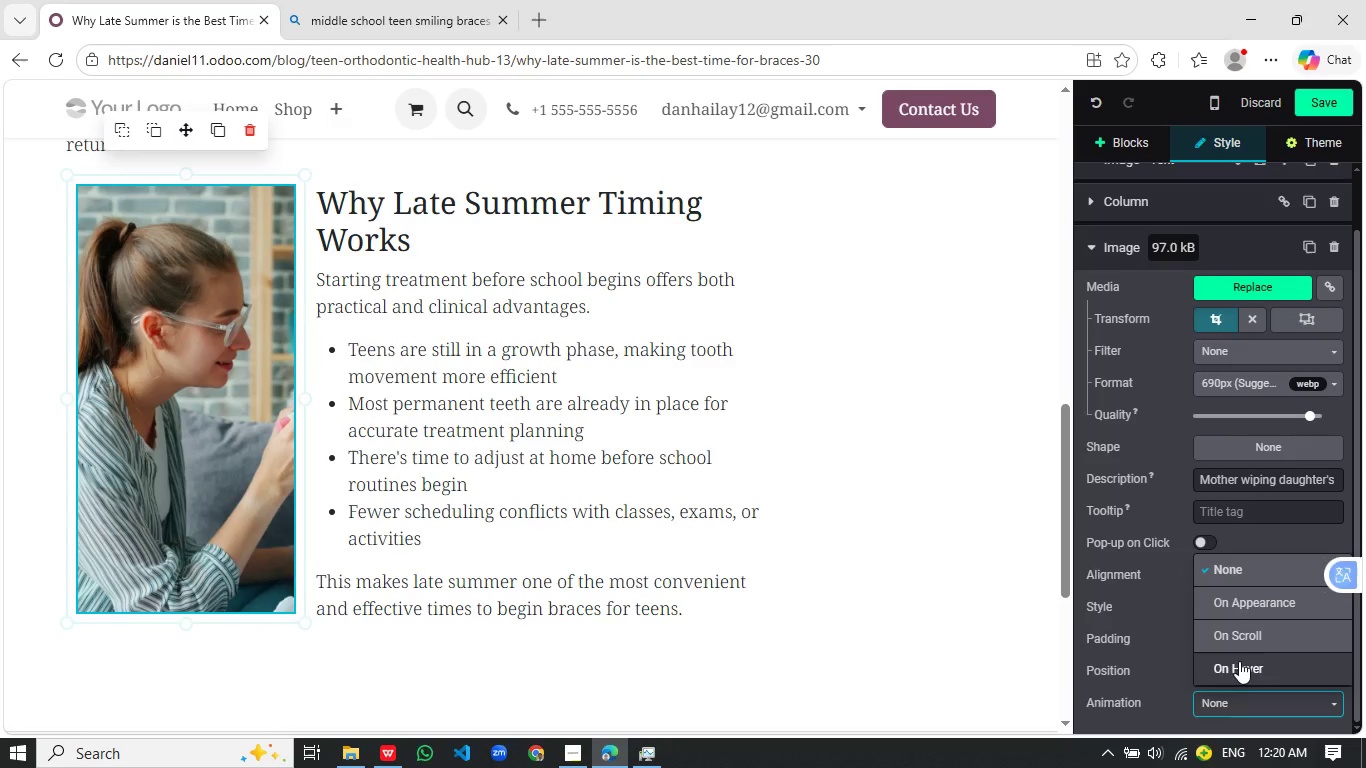 
mouse_move([1252, 629])
 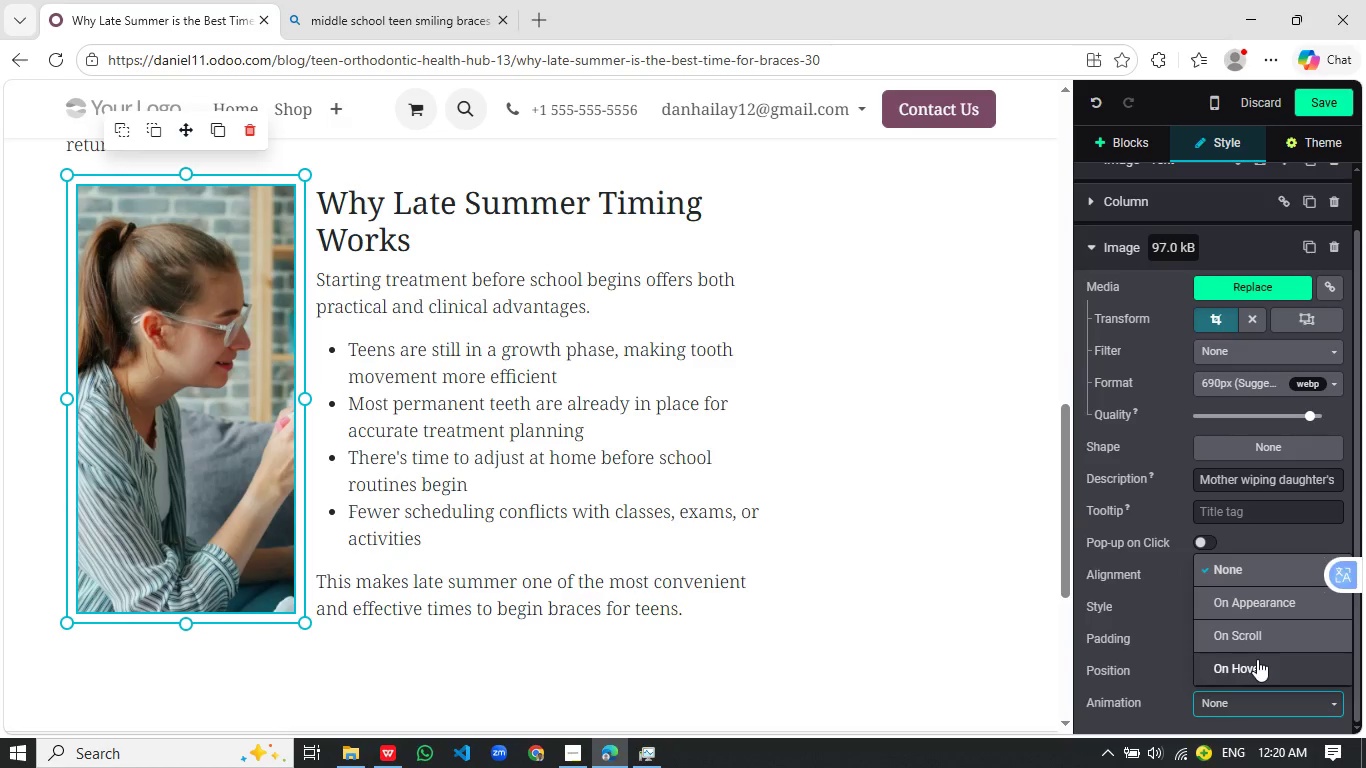 
left_click([1257, 659])
 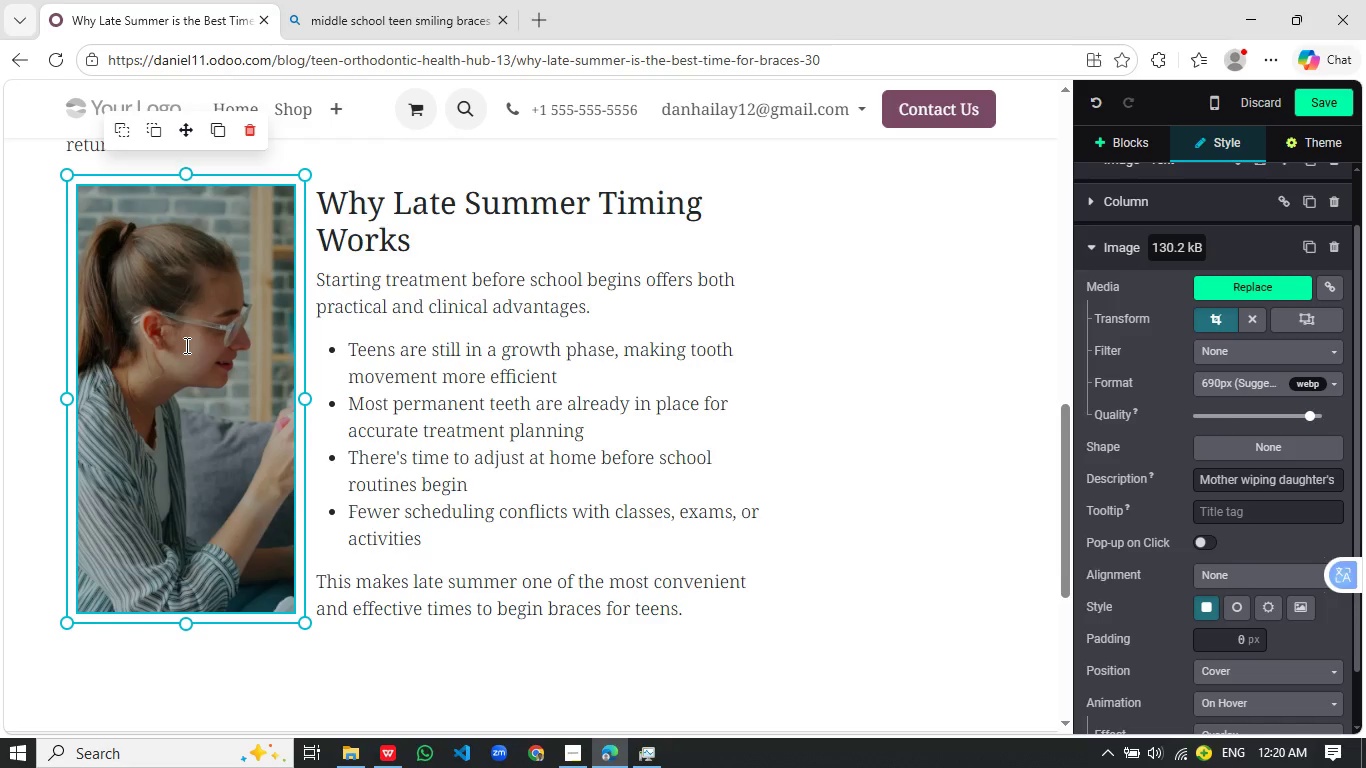 
wait(10.69)
 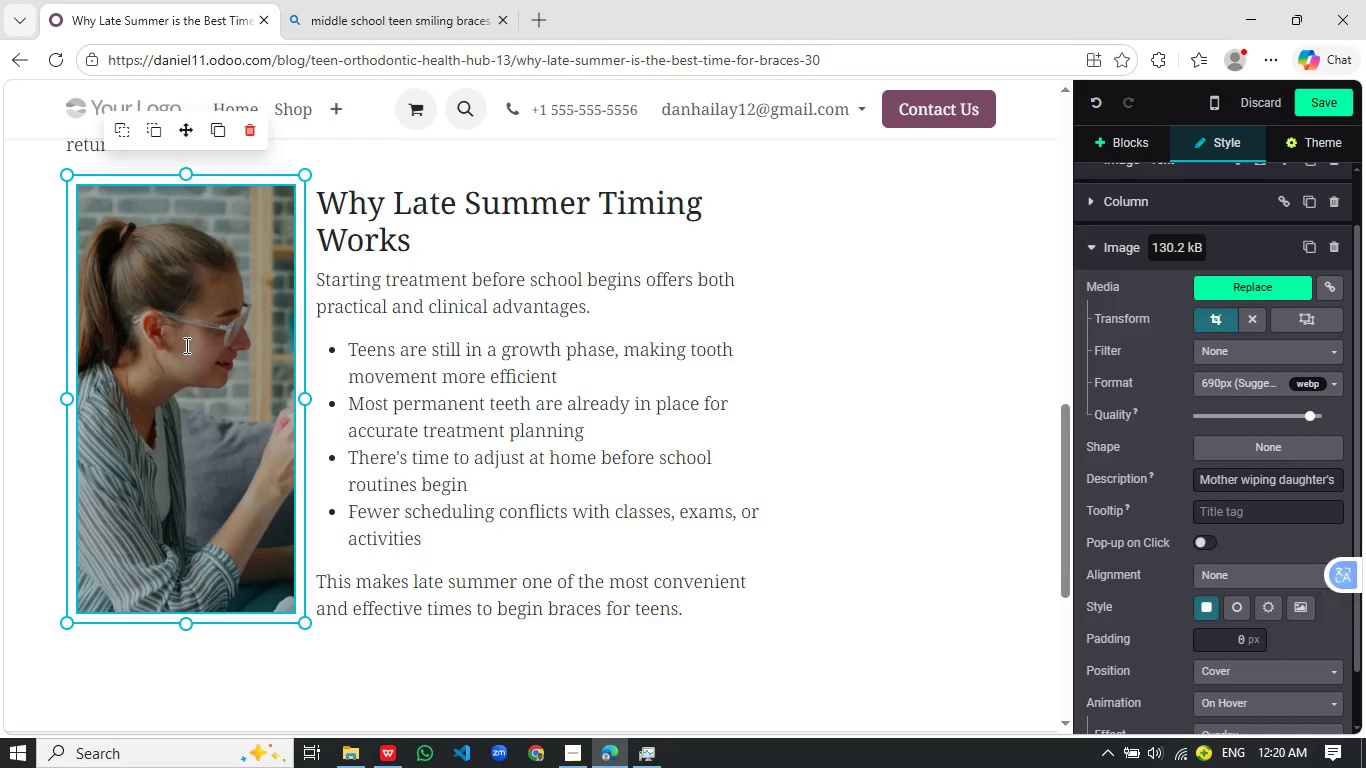 
scroll: coordinate [965, 526], scroll_direction: down, amount: 3.0
 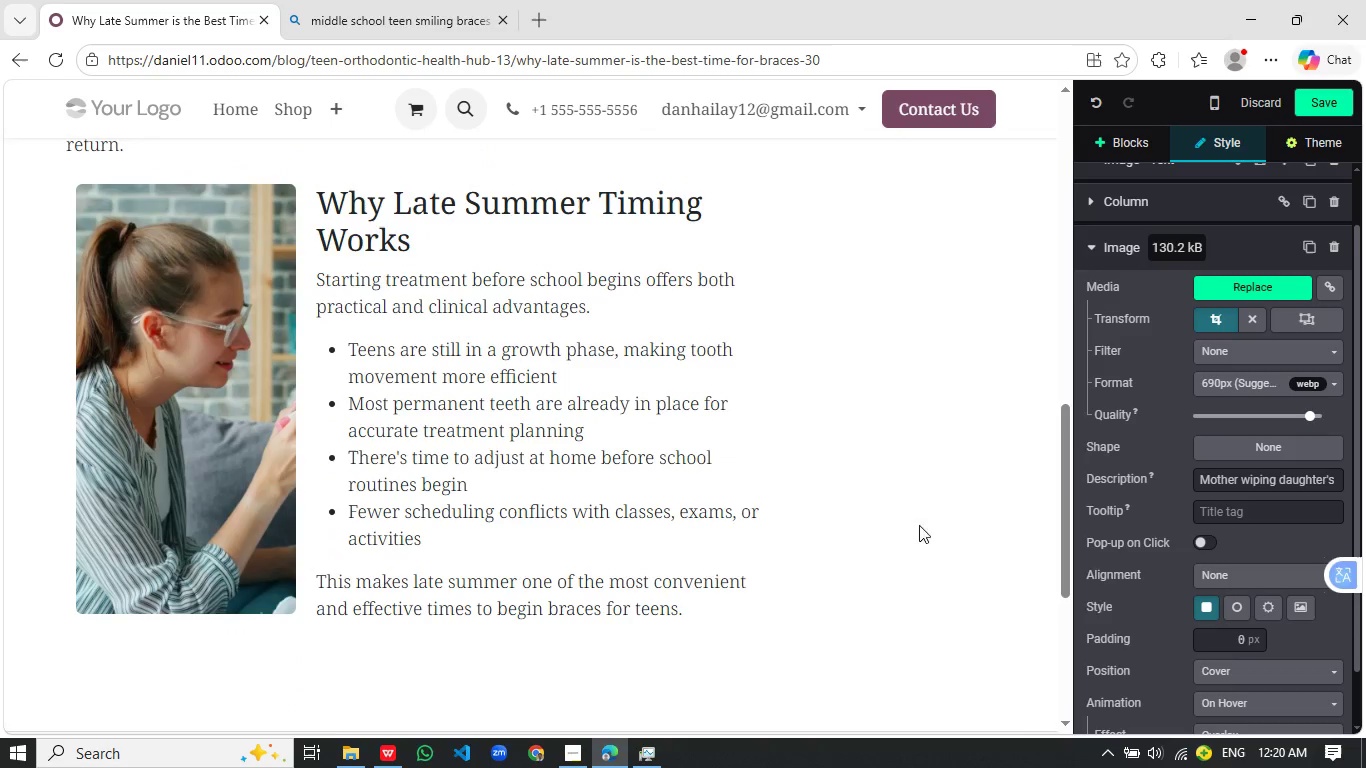 
scroll: coordinate [936, 530], scroll_direction: up, amount: 3.0
 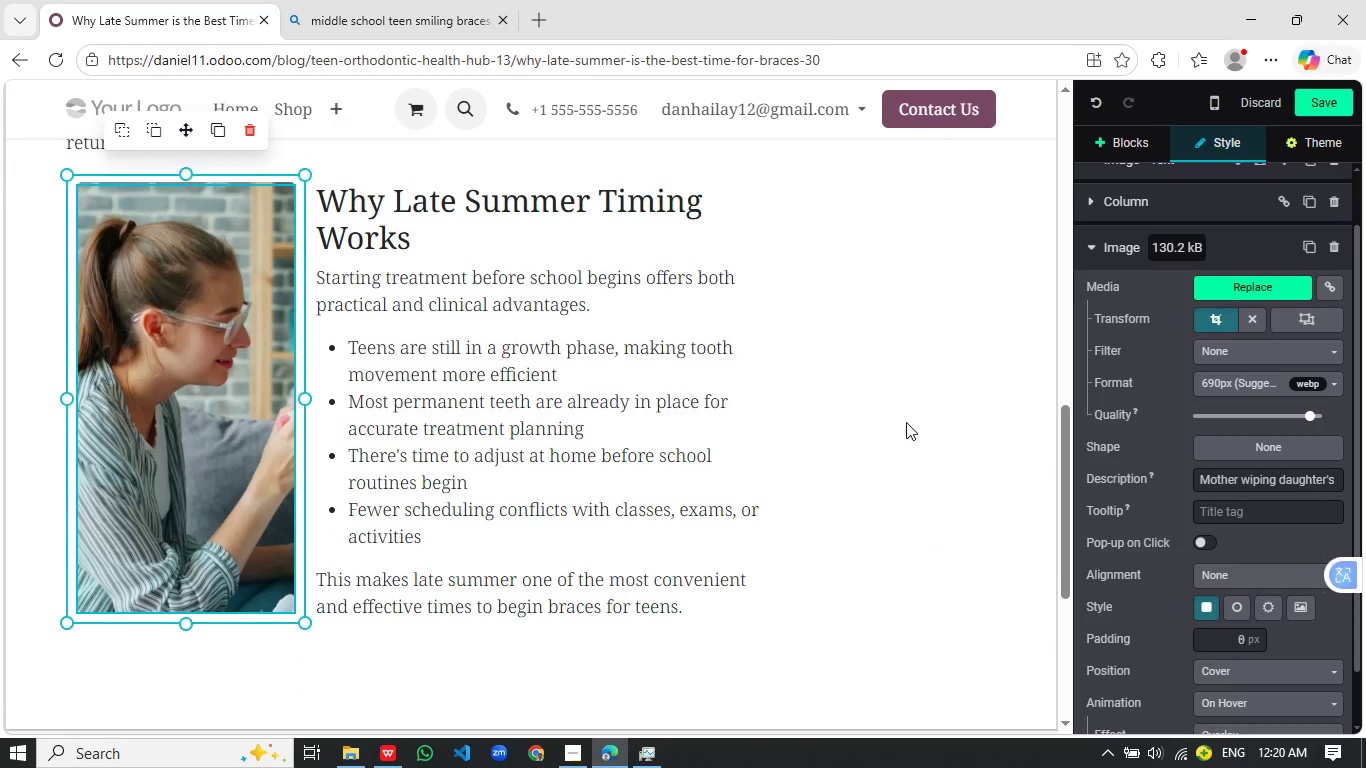 
scroll: coordinate [906, 422], scroll_direction: down, amount: 1.0
 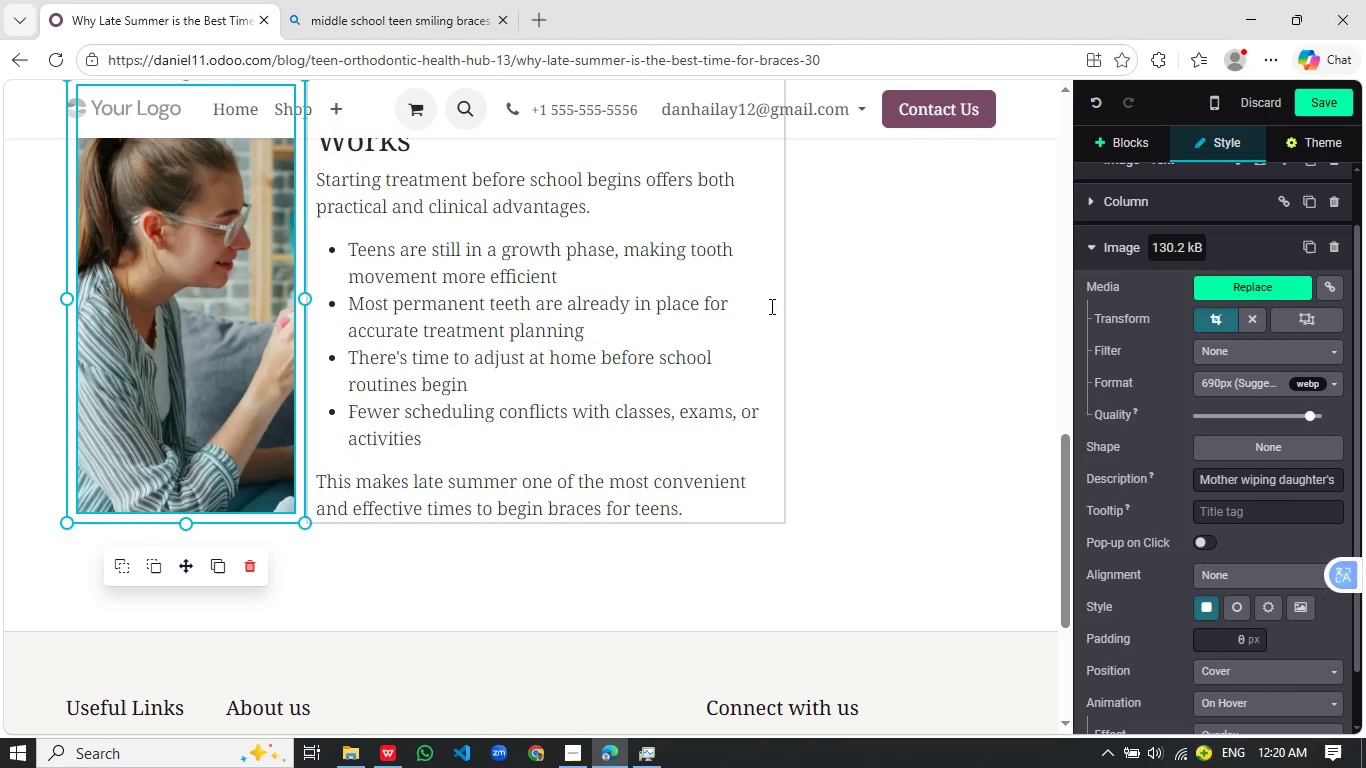 
left_click([770, 306])
 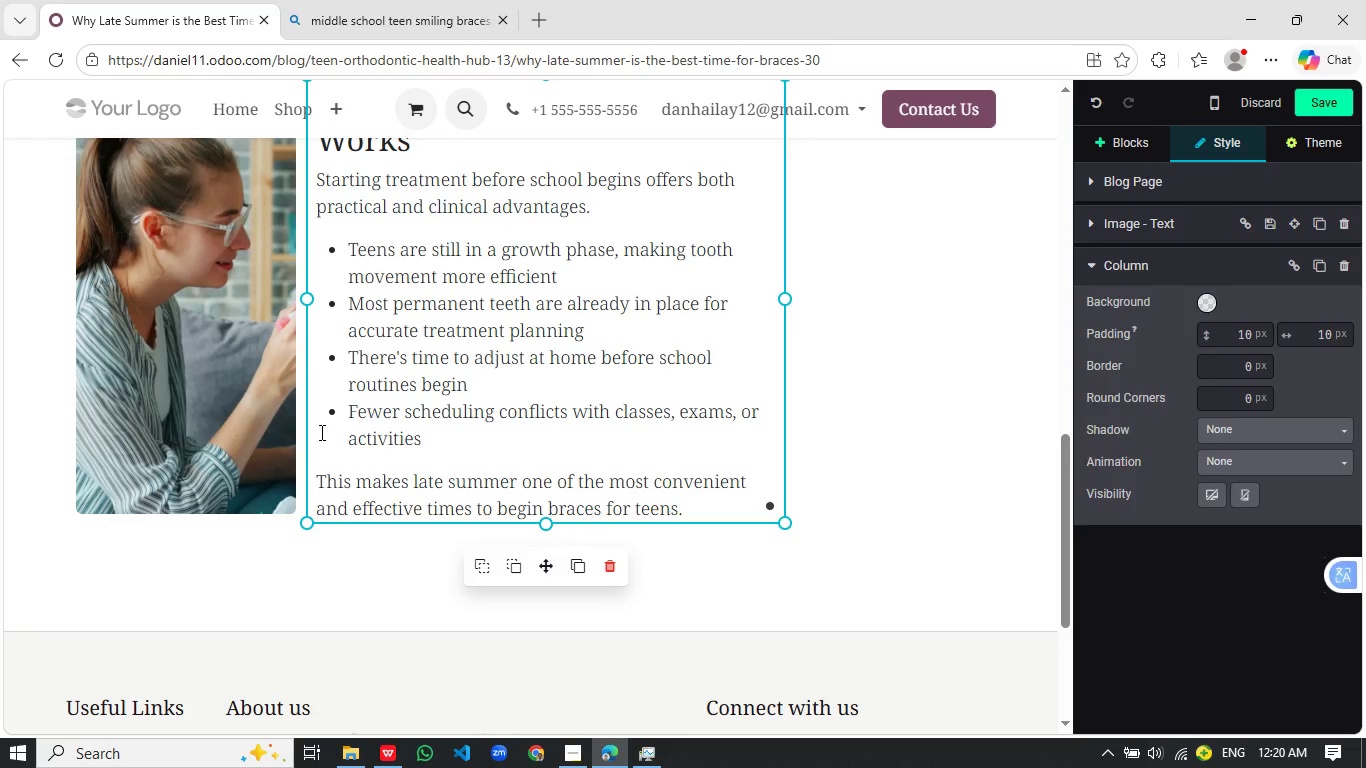 
left_click([241, 405])
 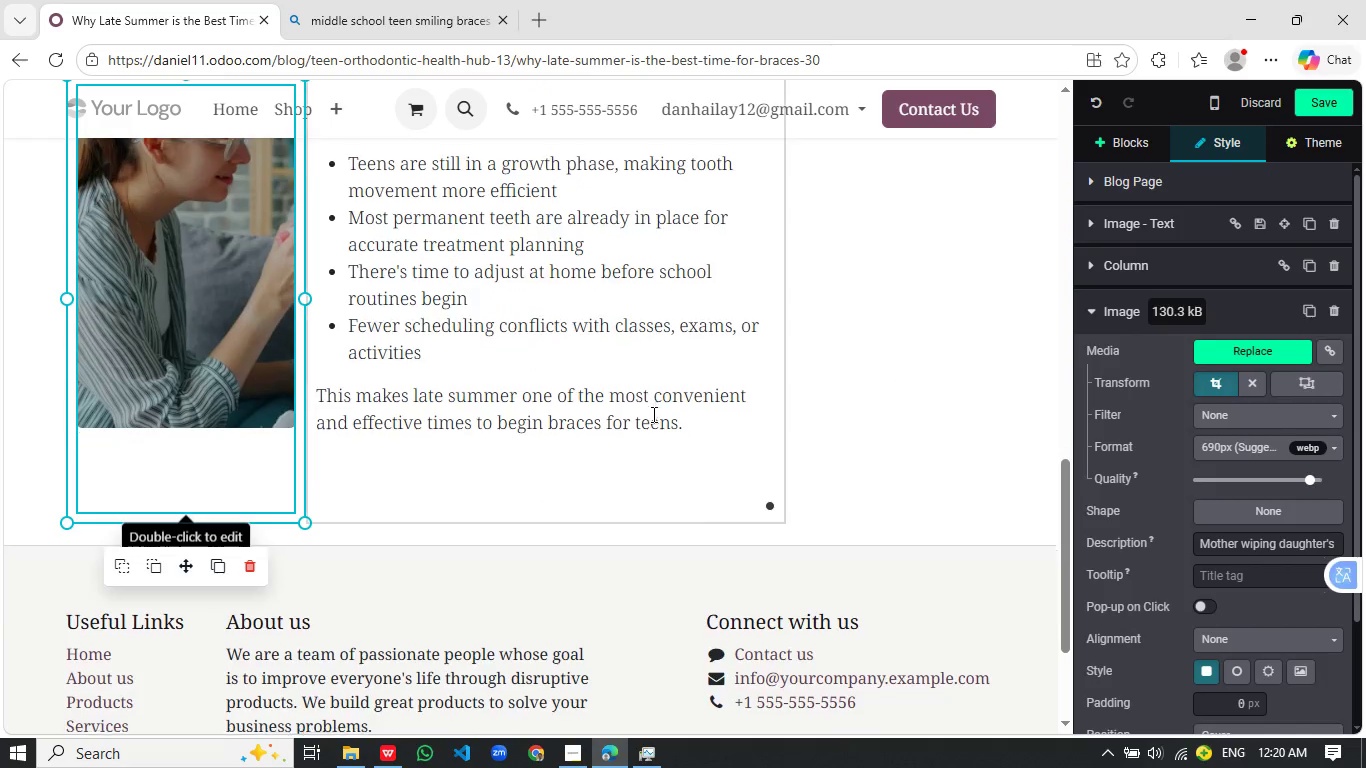 
scroll: coordinate [652, 414], scroll_direction: none, amount: 0.0
 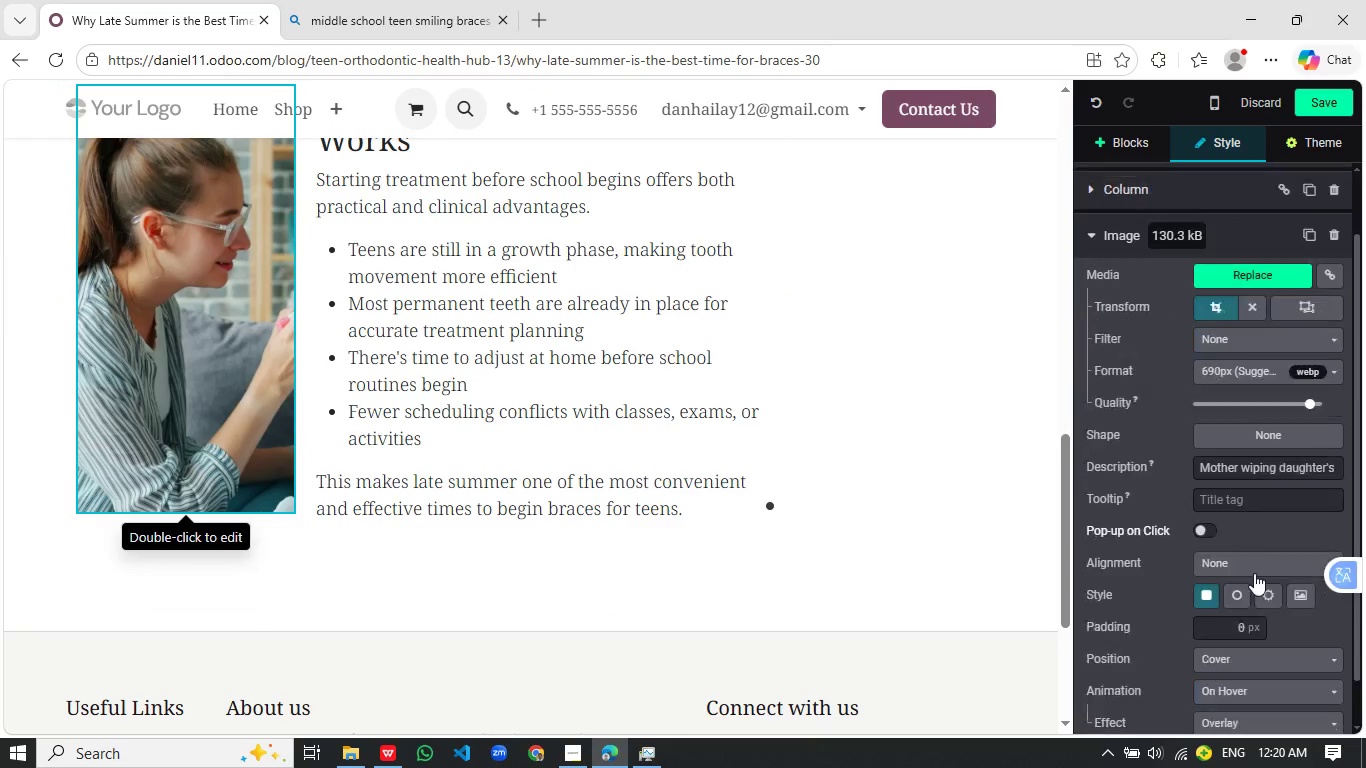 
left_click([1253, 678])
 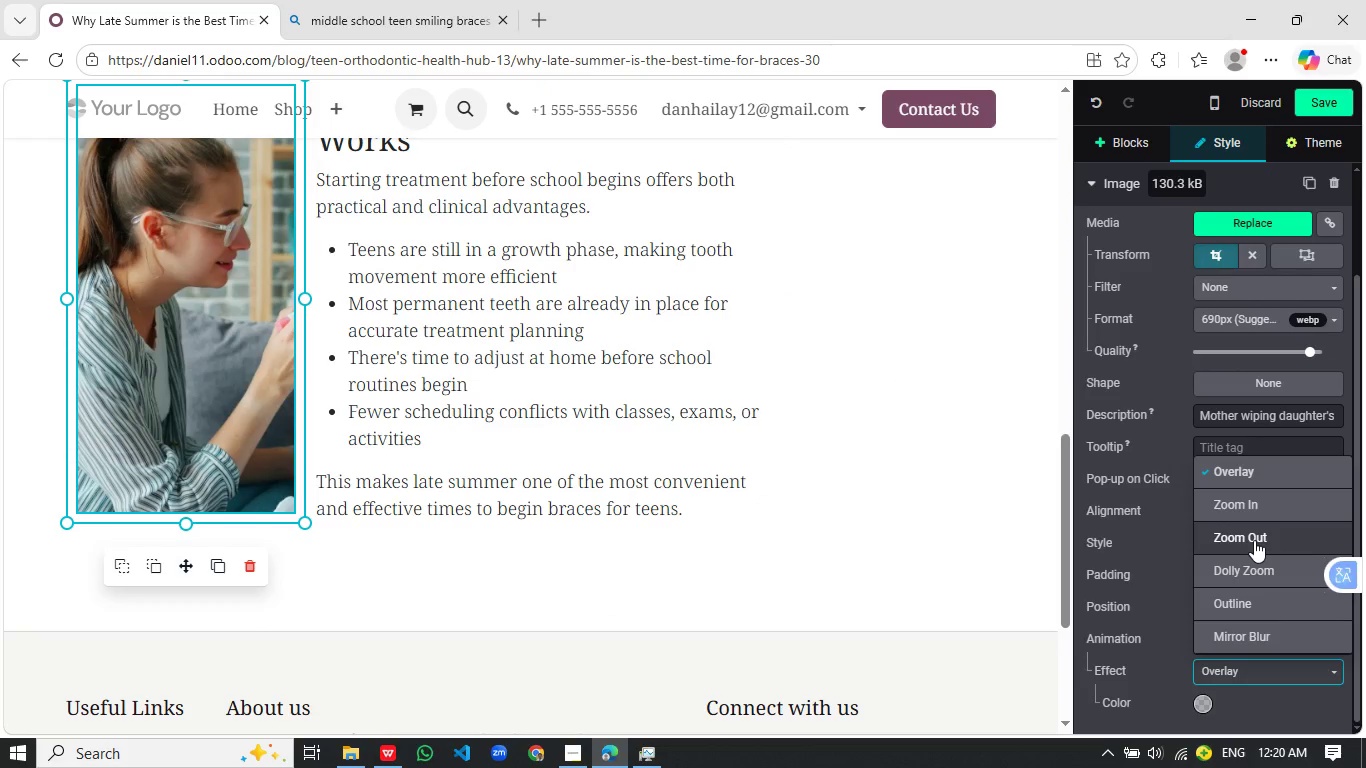 
scroll: coordinate [1254, 573], scroll_direction: down, amount: 3.0
 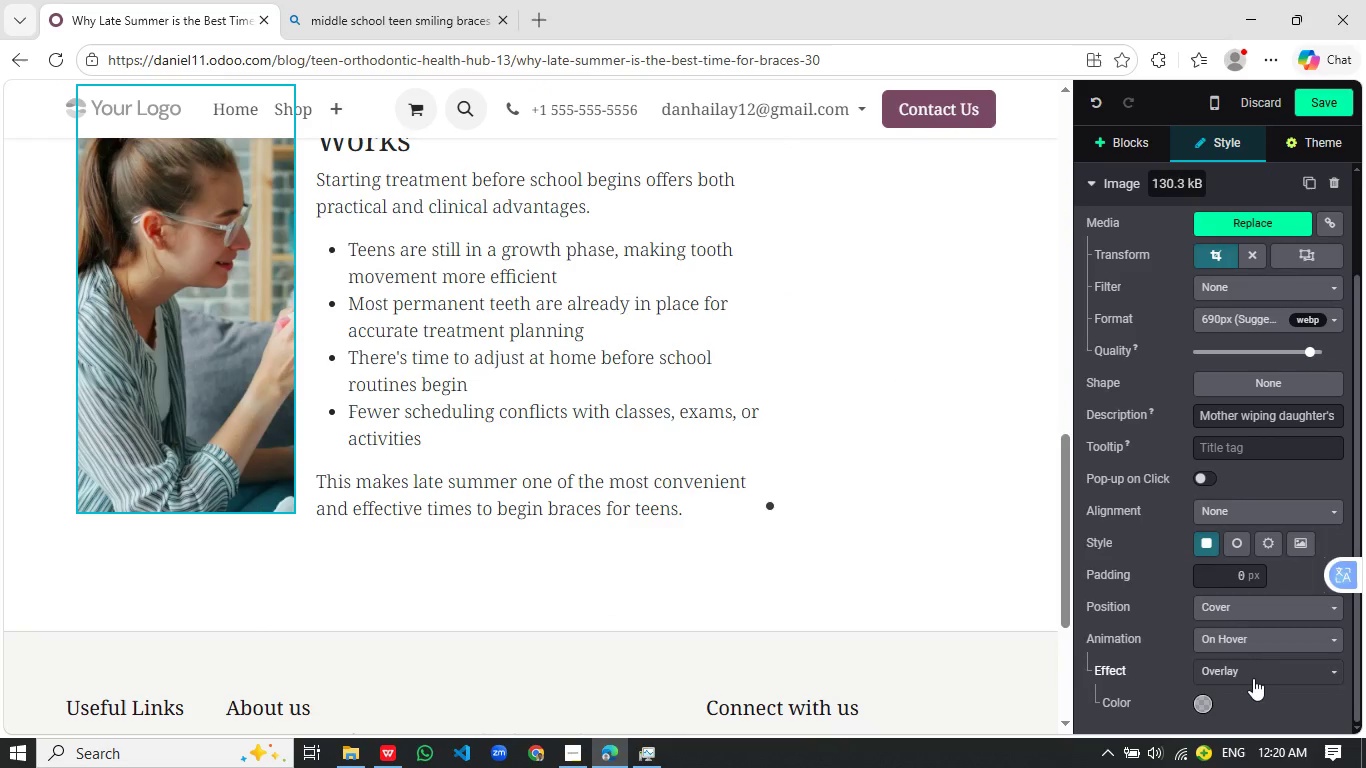 
left_click([1254, 540])
 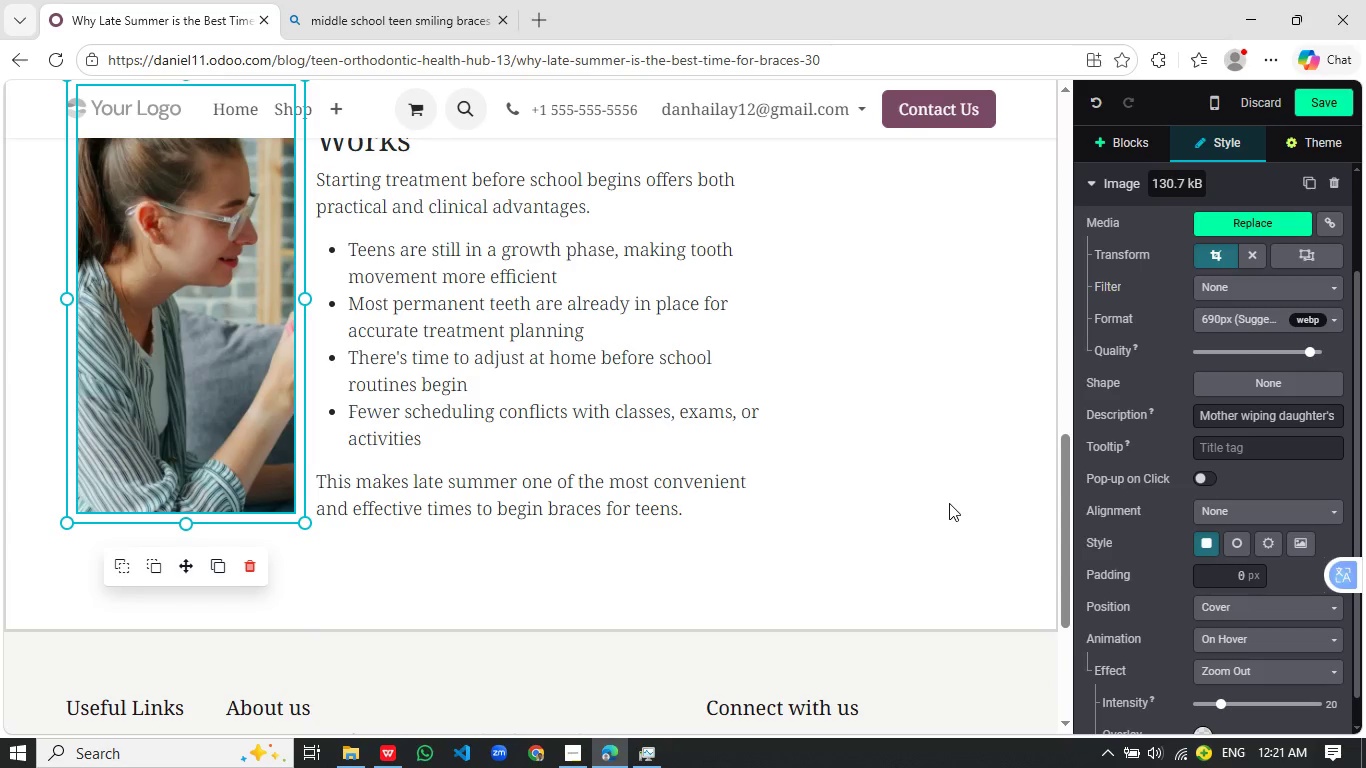 
scroll: coordinate [950, 503], scroll_direction: up, amount: 2.0
 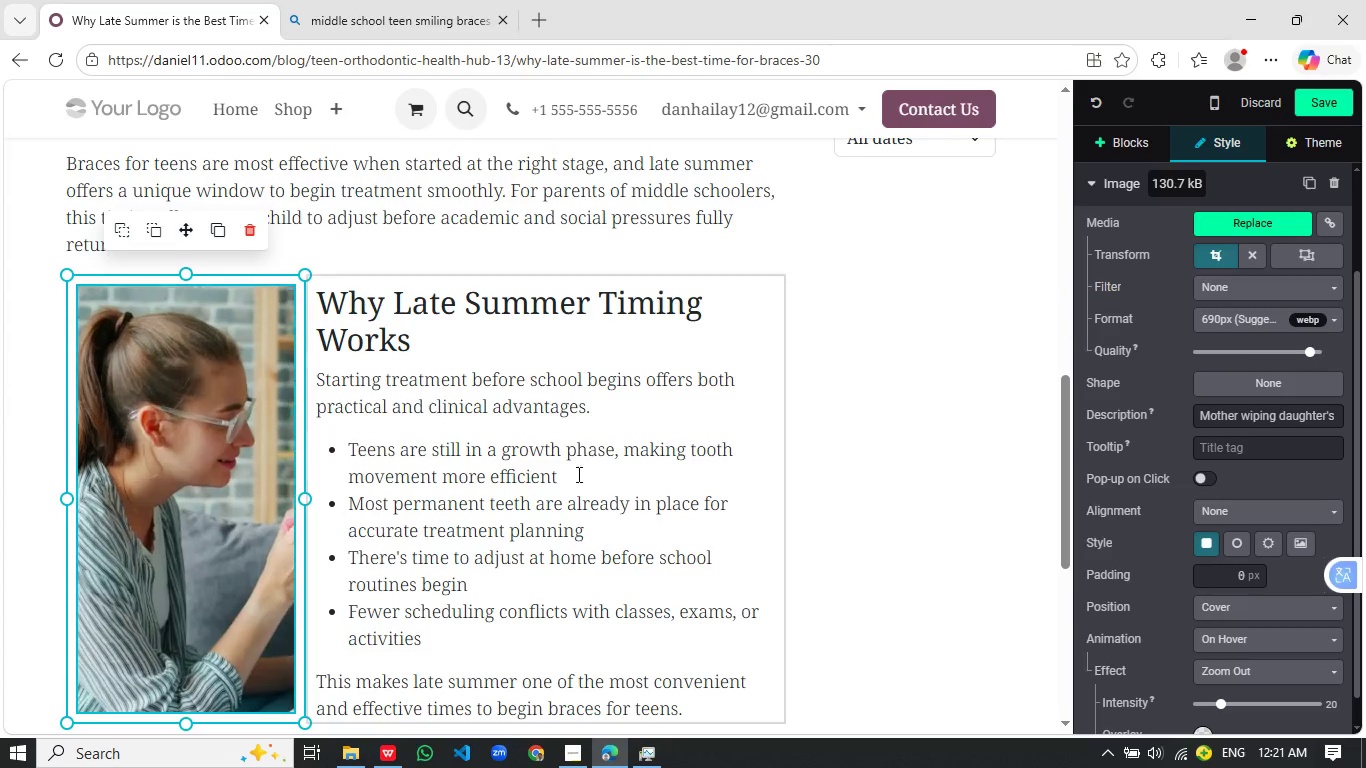 
scroll: coordinate [1202, 555], scroll_direction: down, amount: 3.0
 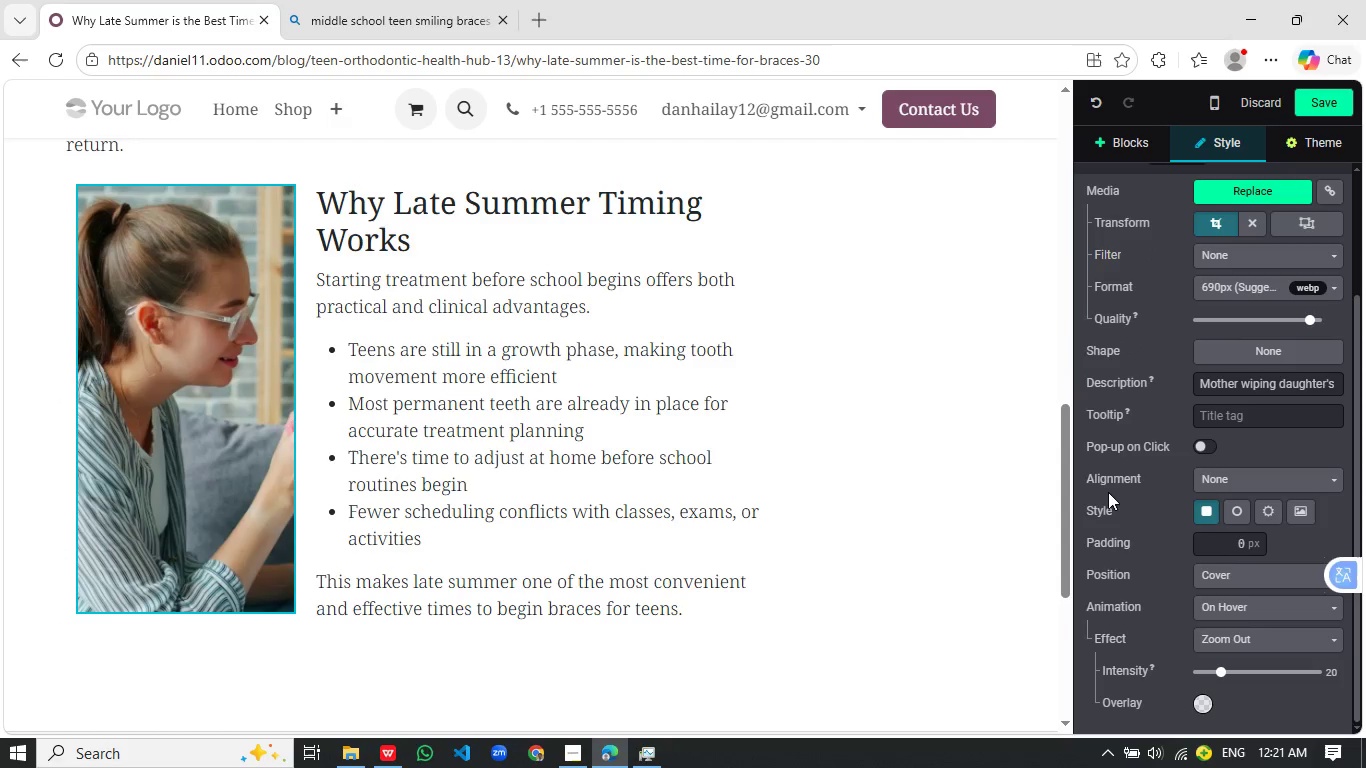 
scroll: coordinate [1115, 489], scroll_direction: up, amount: 1.0
 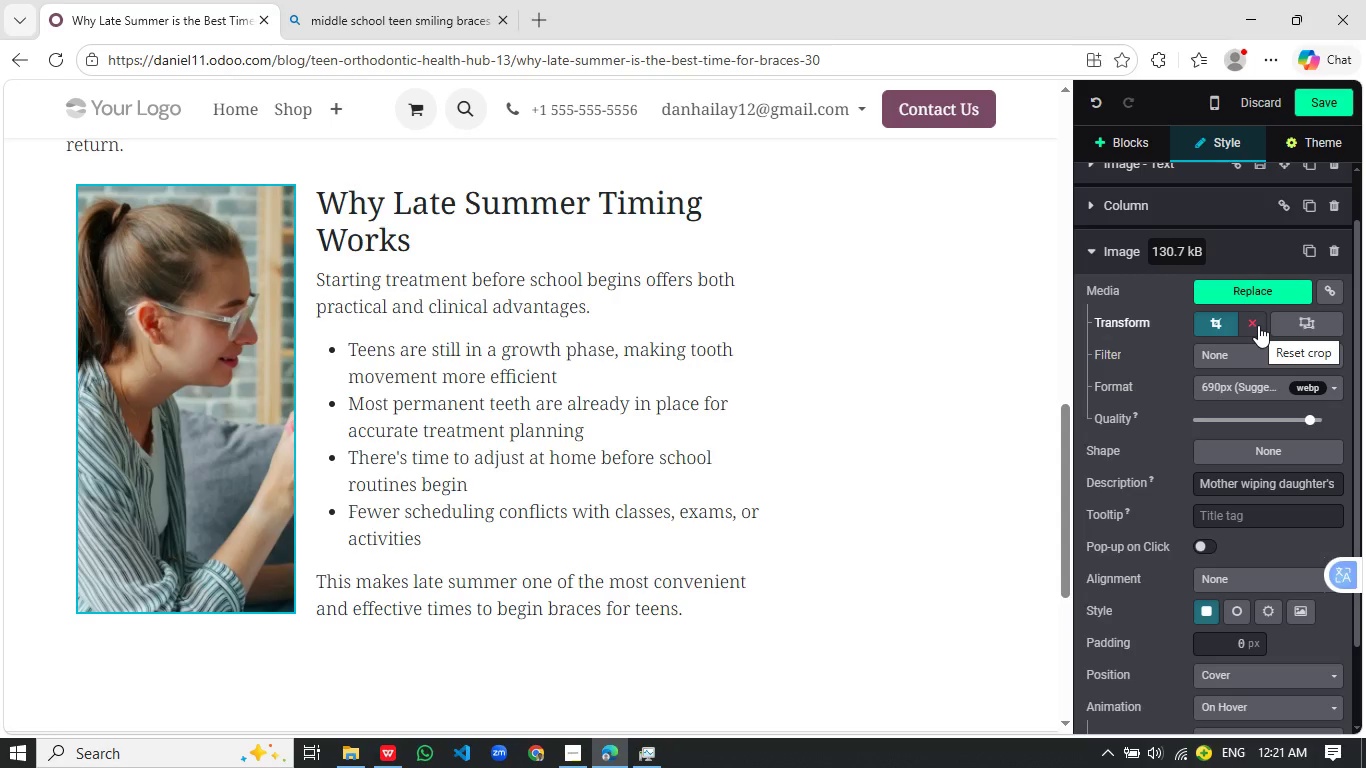 
wait(6.71)
 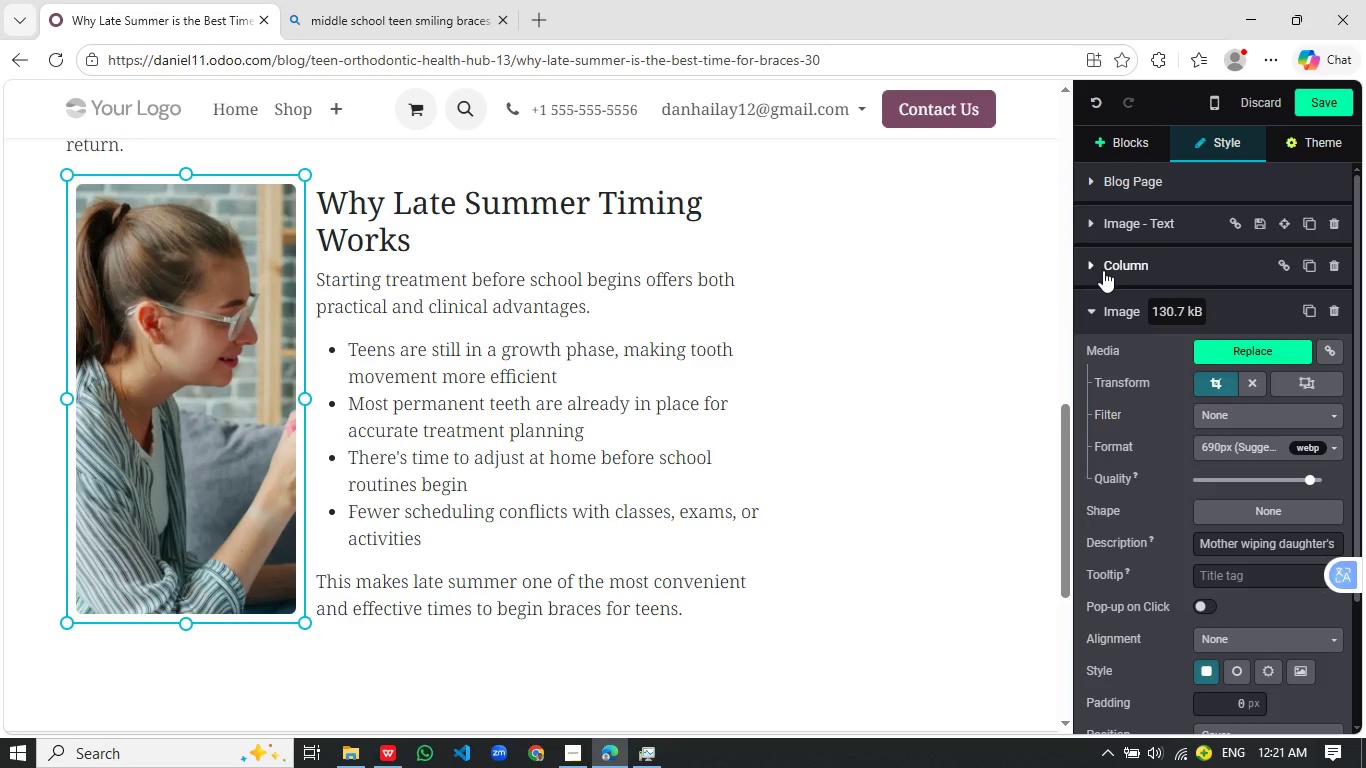 
left_click([1088, 220])
 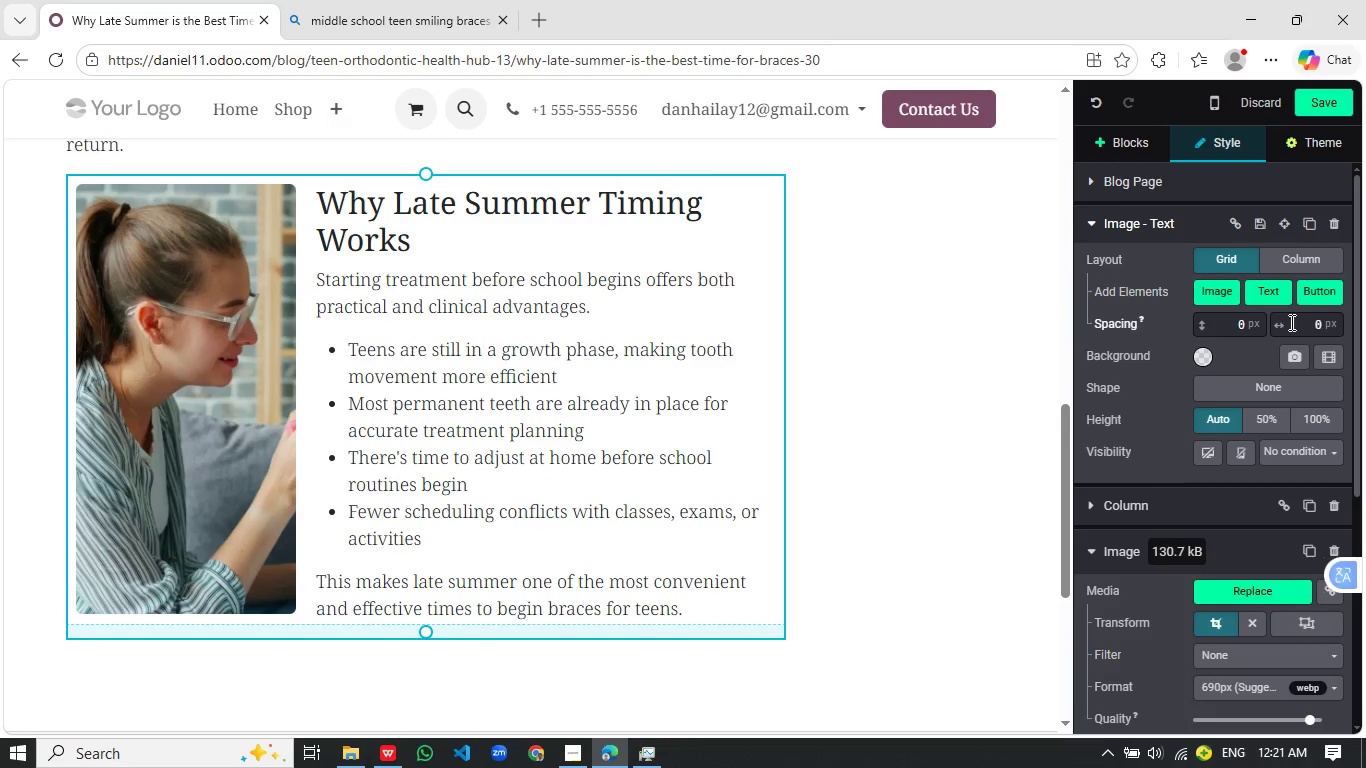 
scroll: coordinate [1188, 357], scroll_direction: up, amount: 2.0
 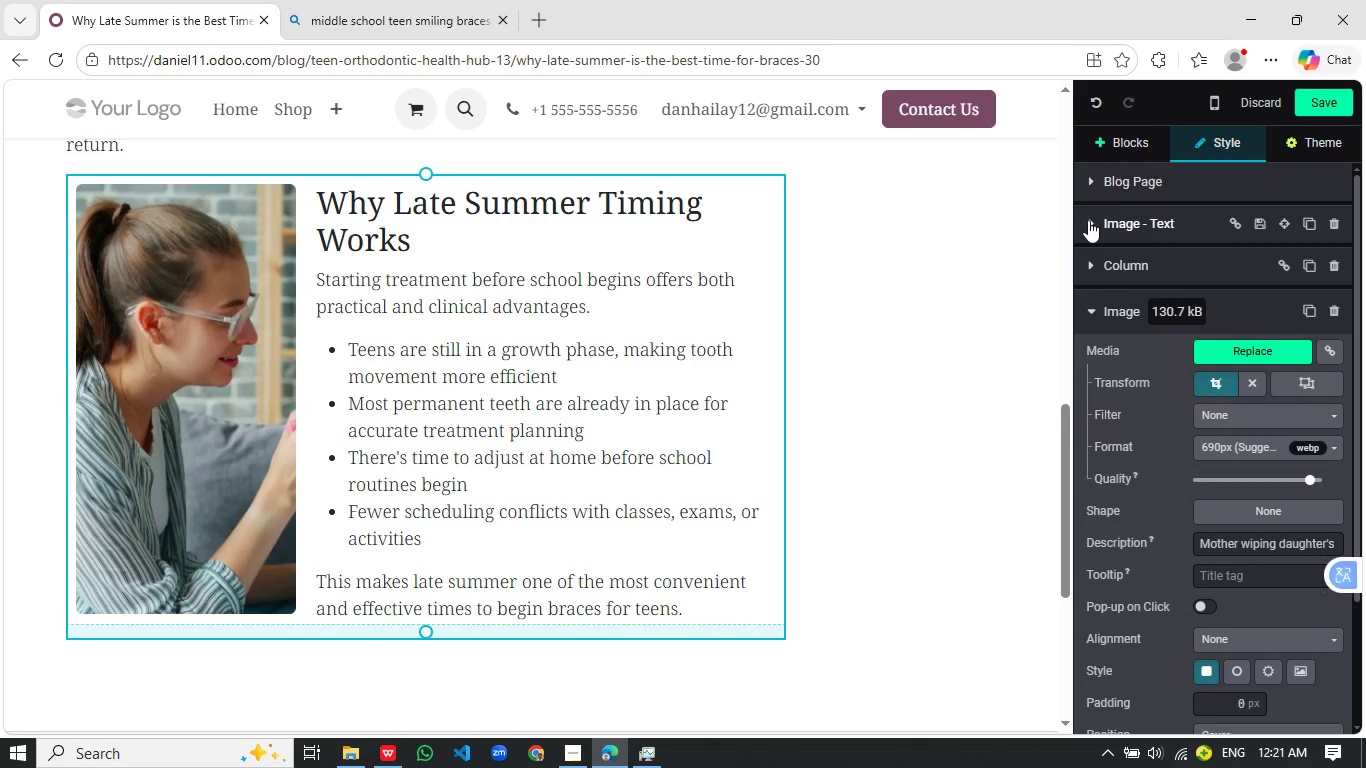 
left_click([1243, 321])
 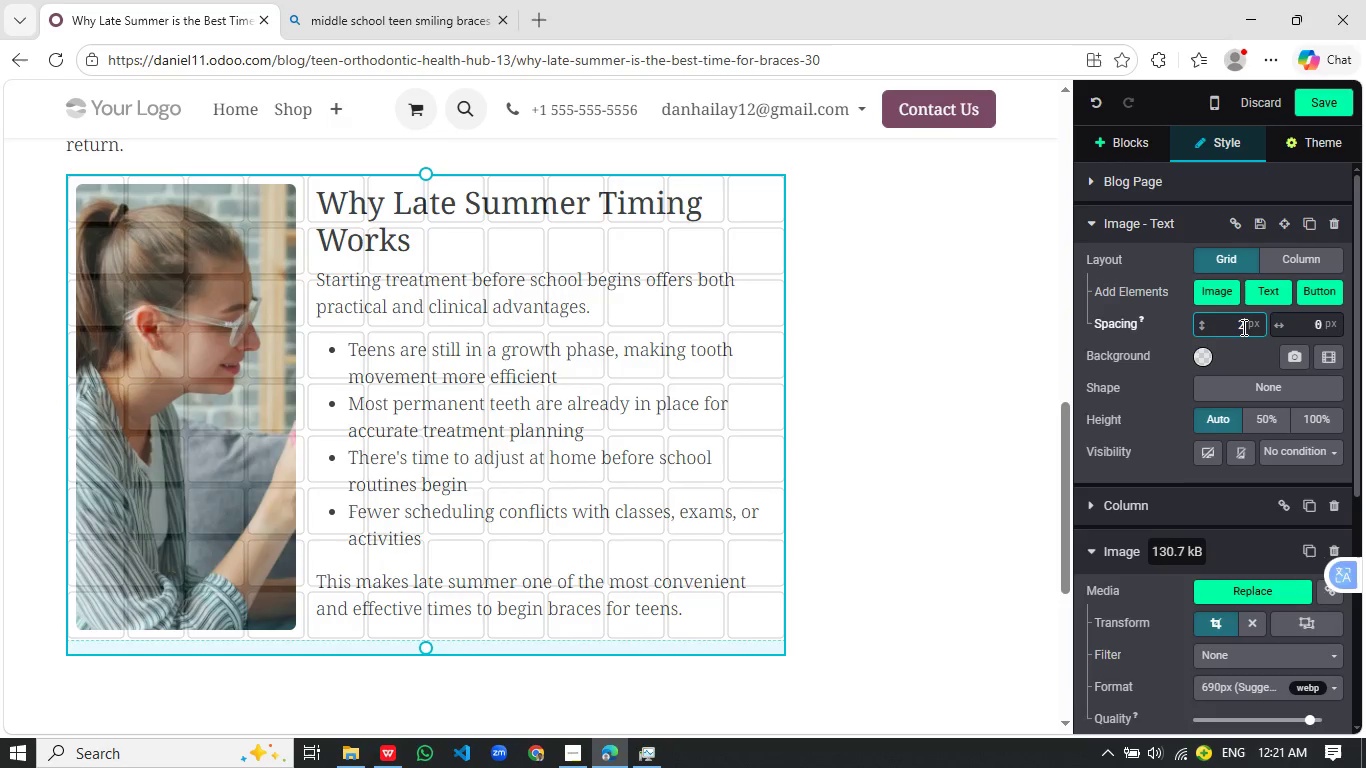 
scroll: coordinate [1242, 327], scroll_direction: up, amount: 4.0
 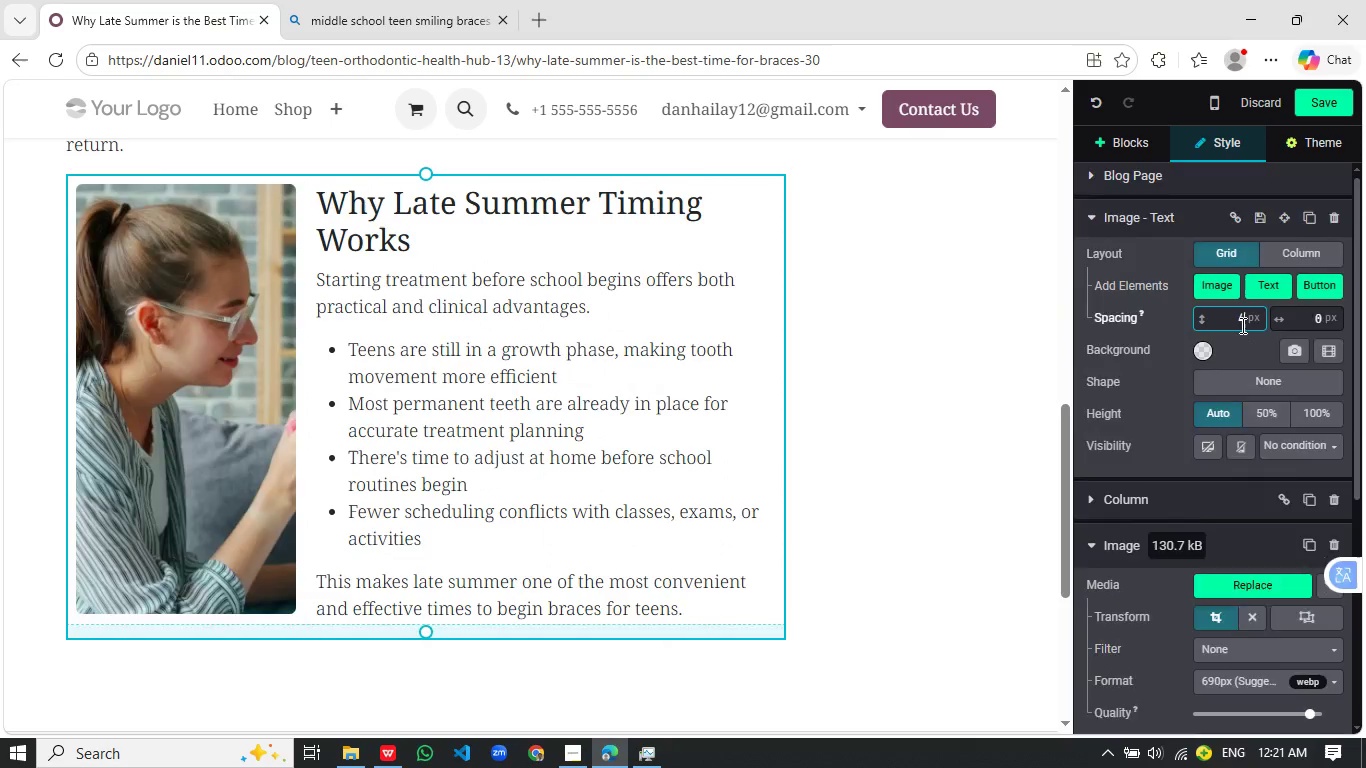 
scroll: coordinate [1241, 325], scroll_direction: down, amount: 1.0
 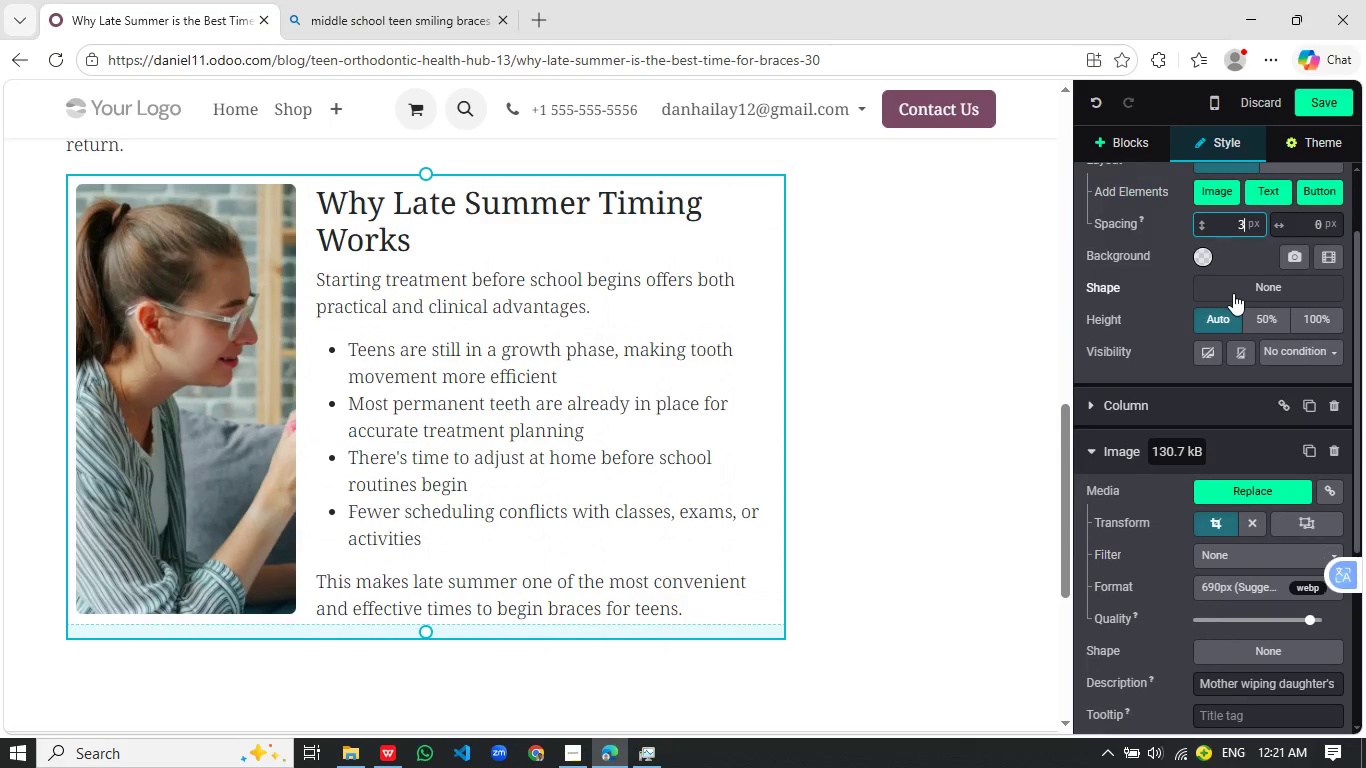 
key(Backspace)
 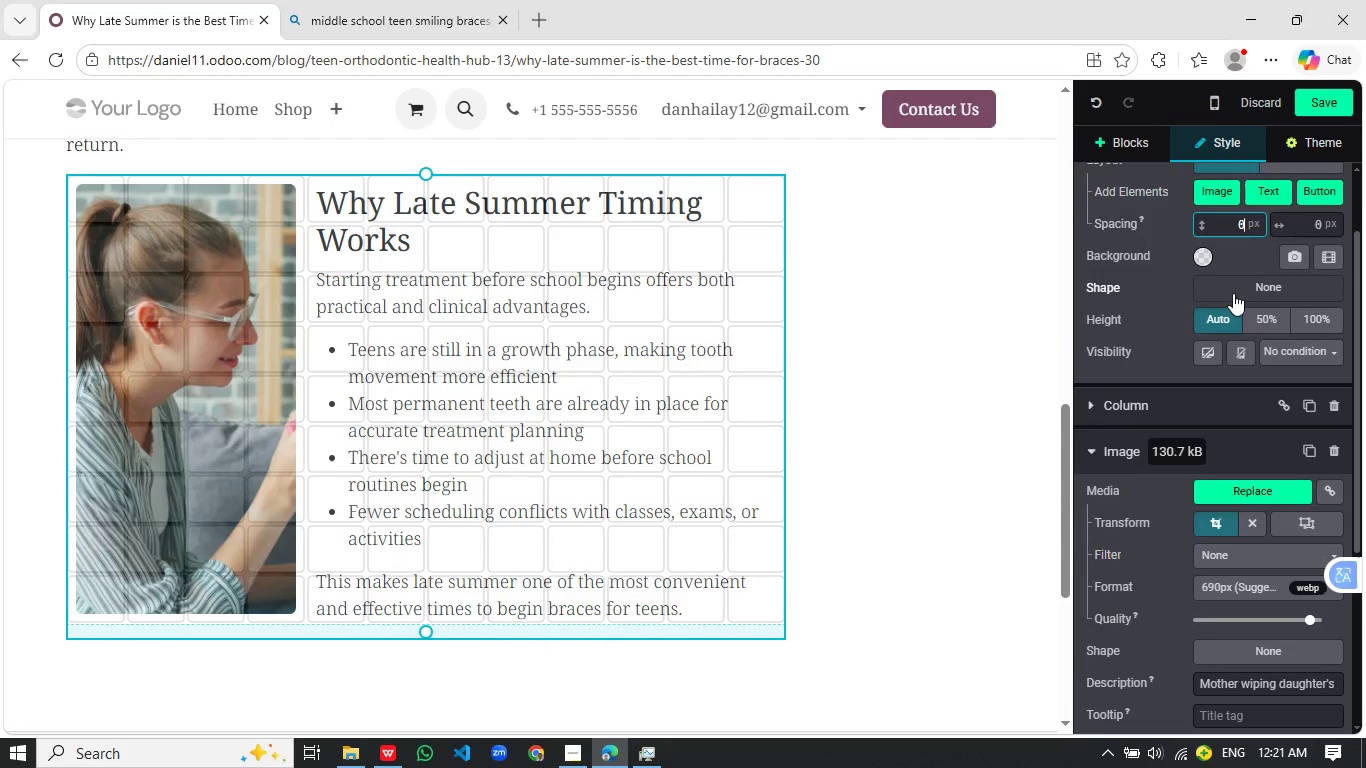 
key(0)
 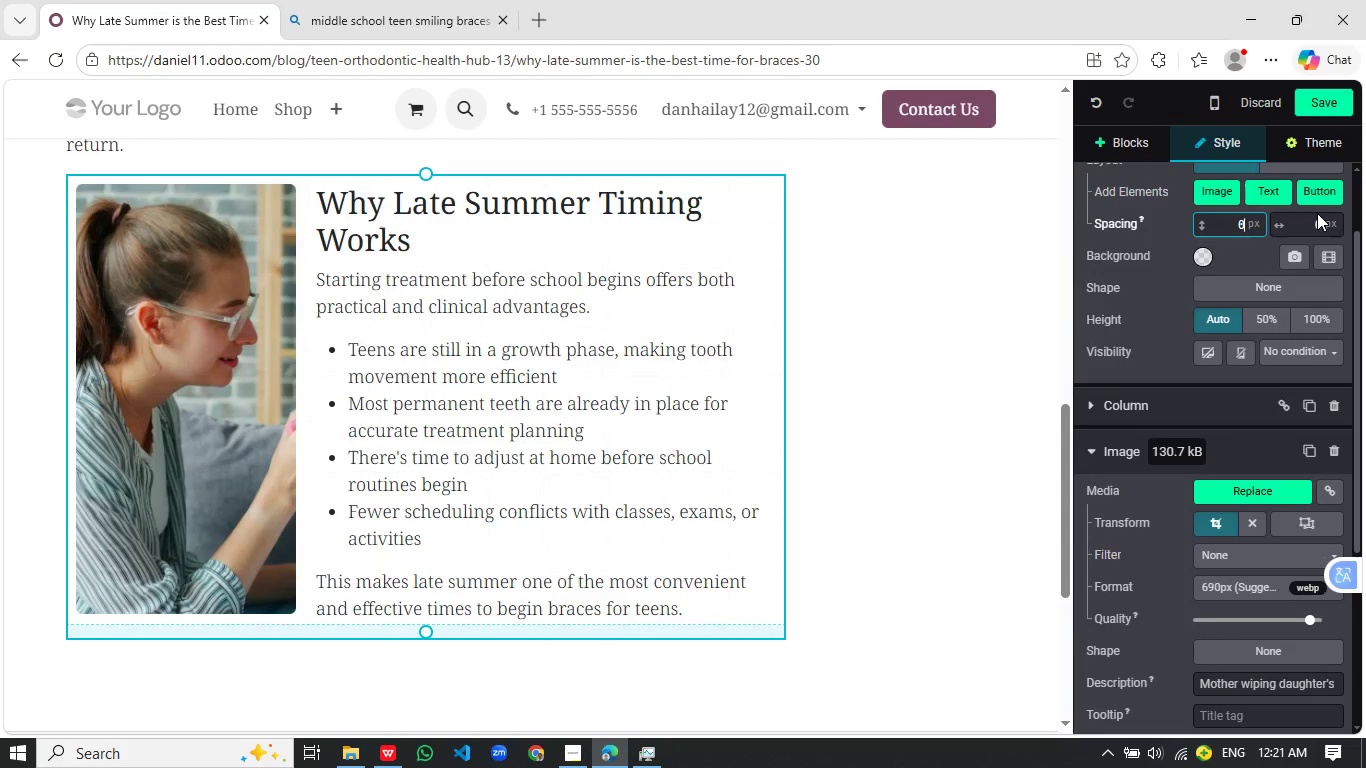 
mouse_move([1240, 303])
 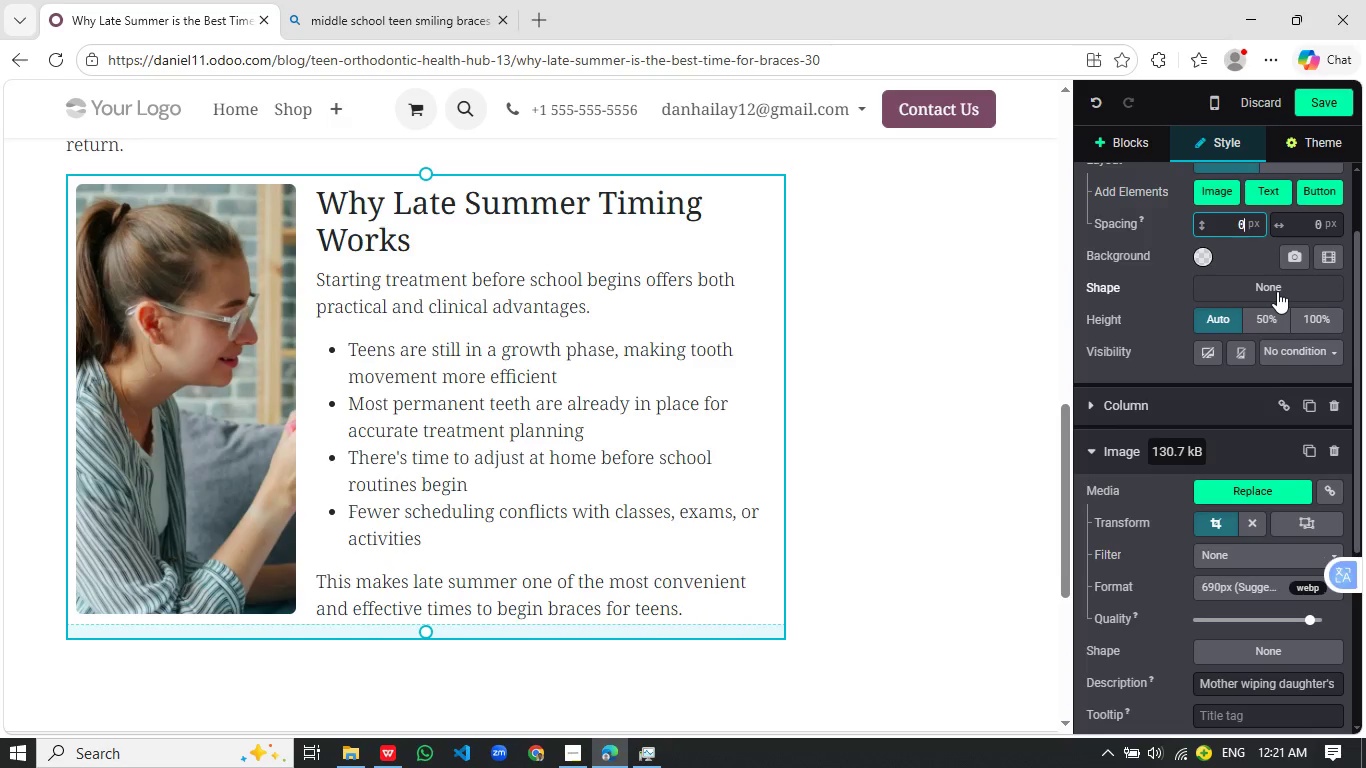 
scroll: coordinate [1271, 337], scroll_direction: up, amount: 1.0
 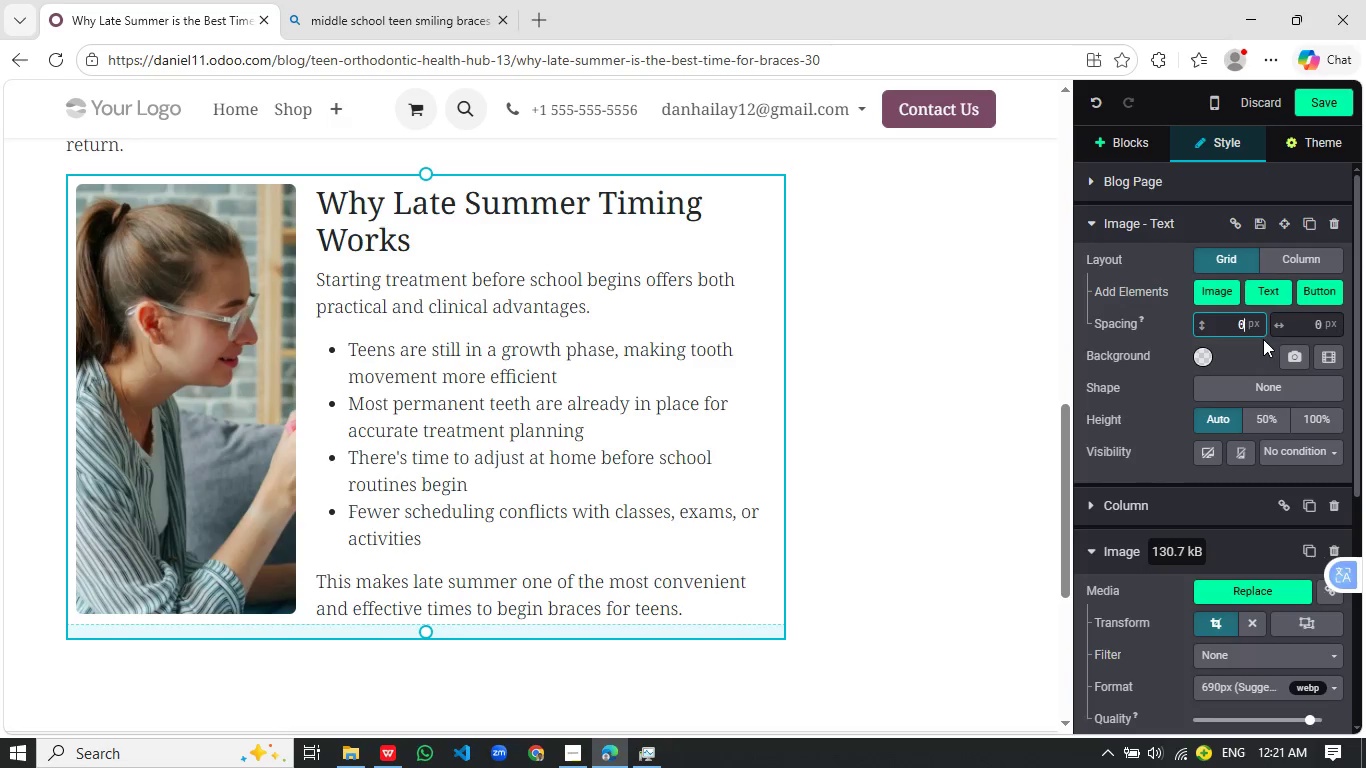 
left_click([1296, 256])
 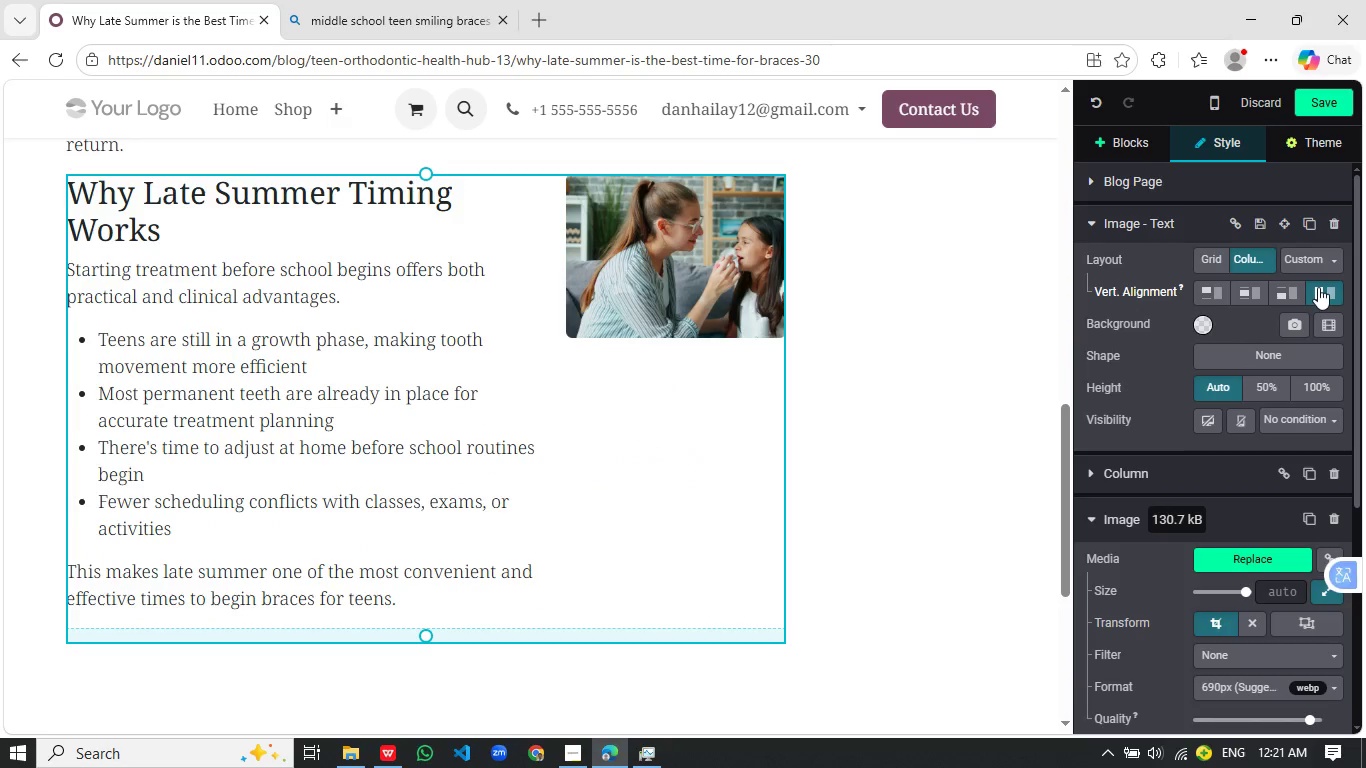 
scroll: coordinate [1263, 339], scroll_direction: up, amount: 1.0
 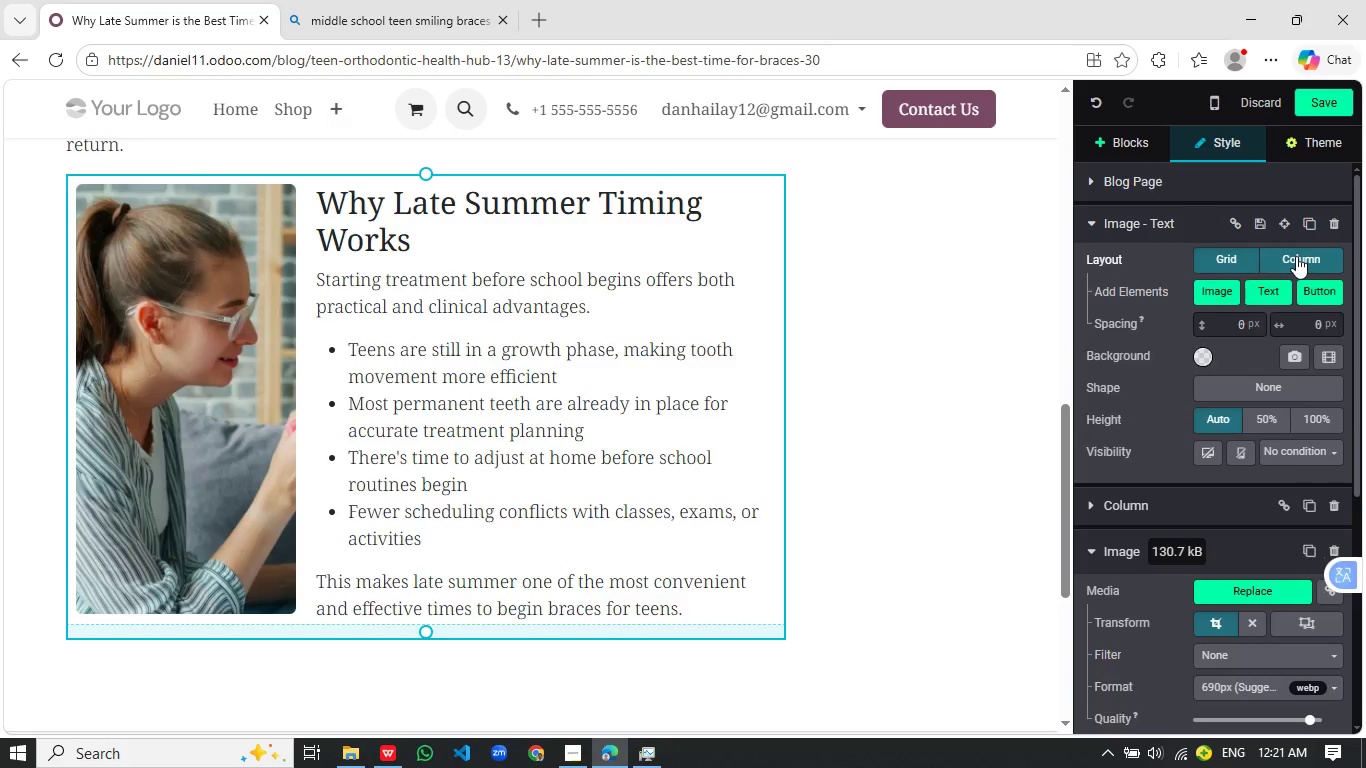 
wait(12.9)
 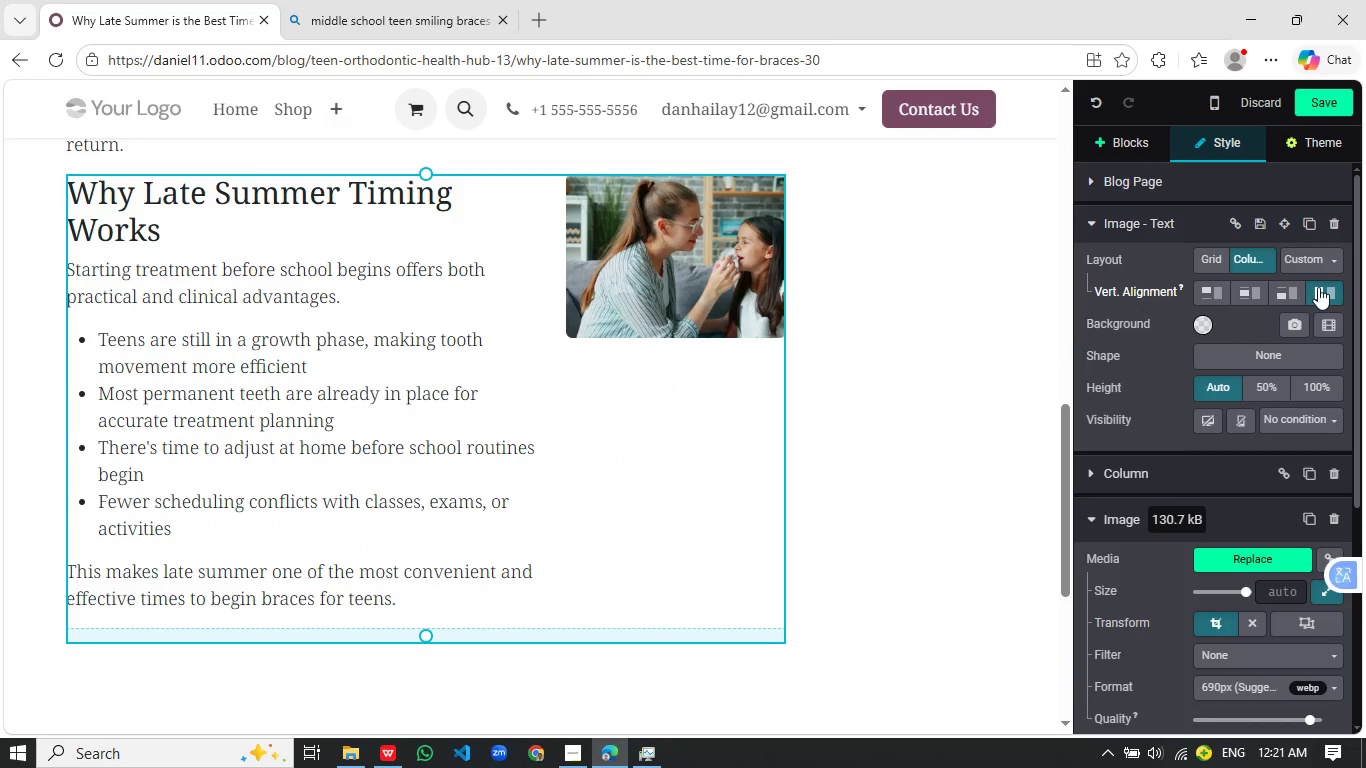 
left_click([1326, 296])
 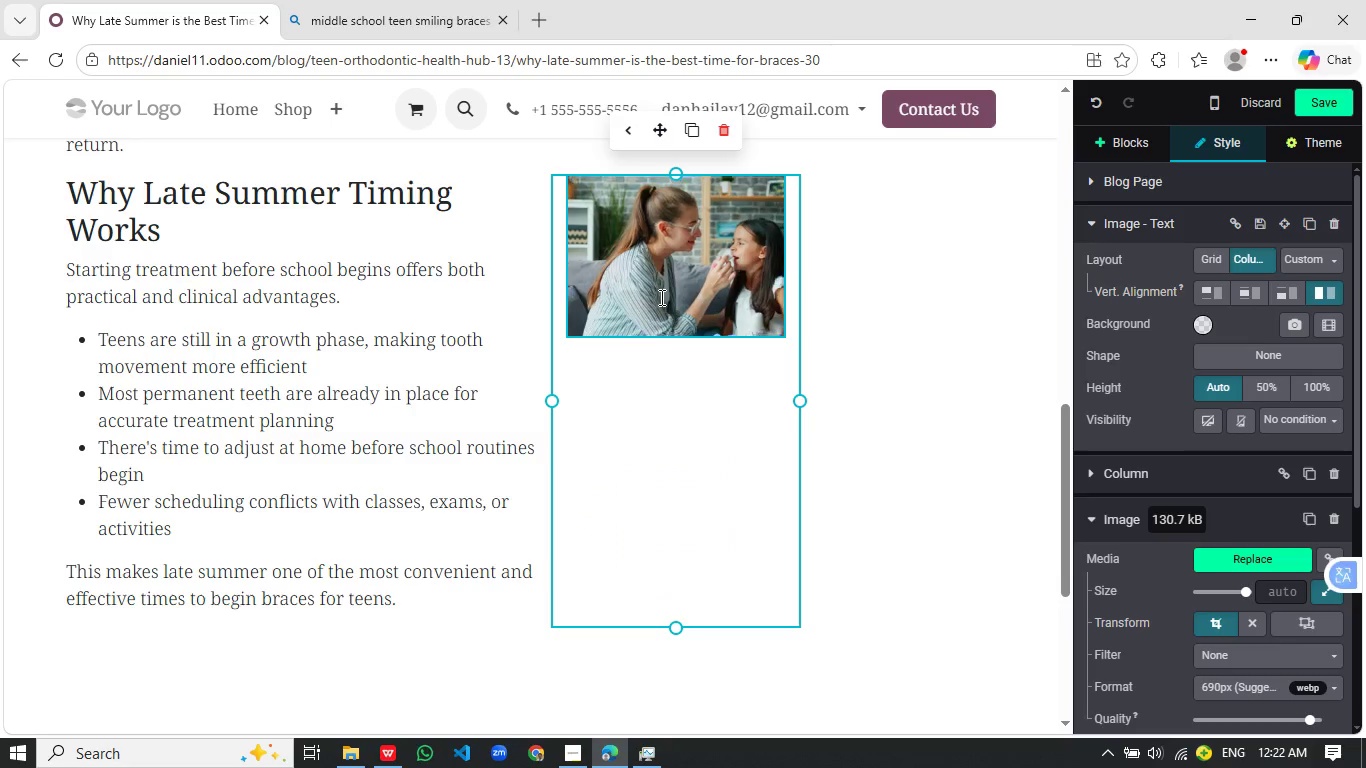 
left_click([660, 297])
 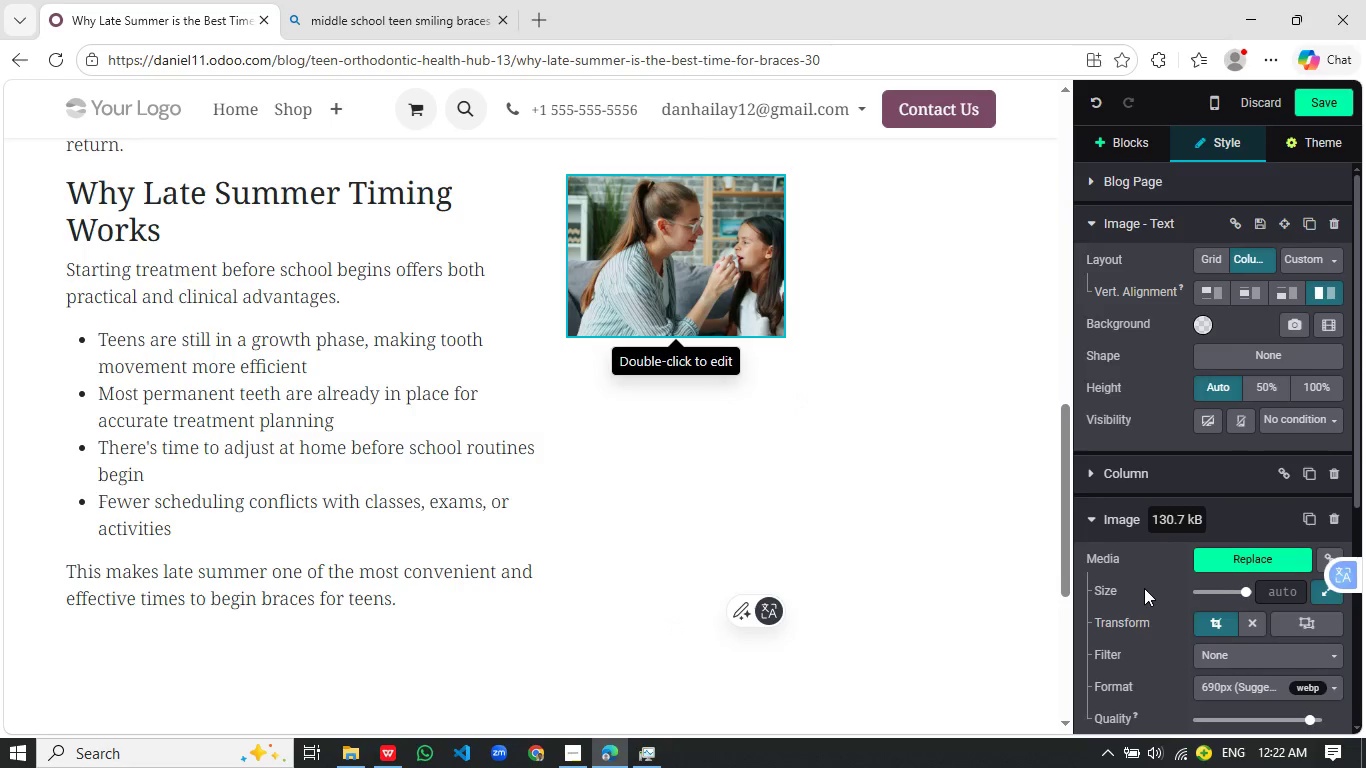 
scroll: coordinate [1144, 588], scroll_direction: down, amount: 6.0
 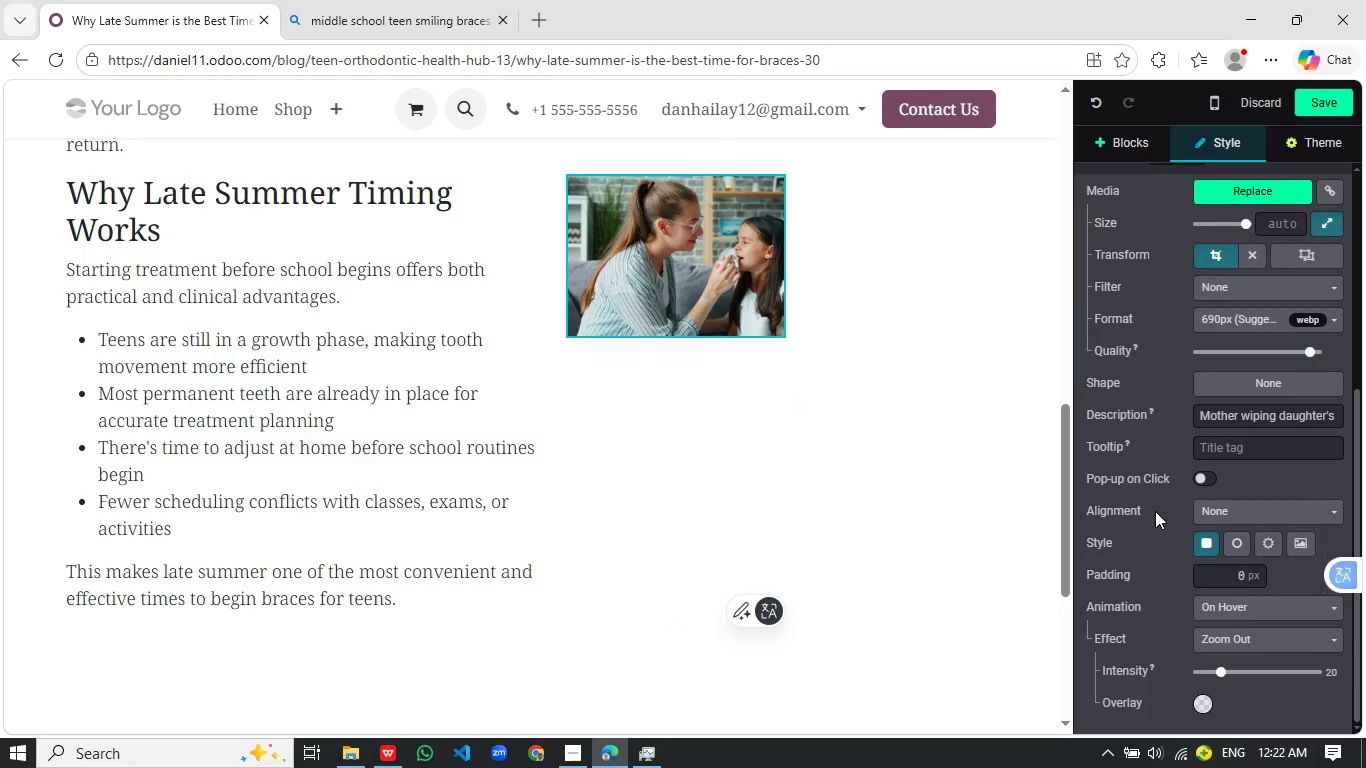 
scroll: coordinate [1157, 511], scroll_direction: up, amount: 5.0
 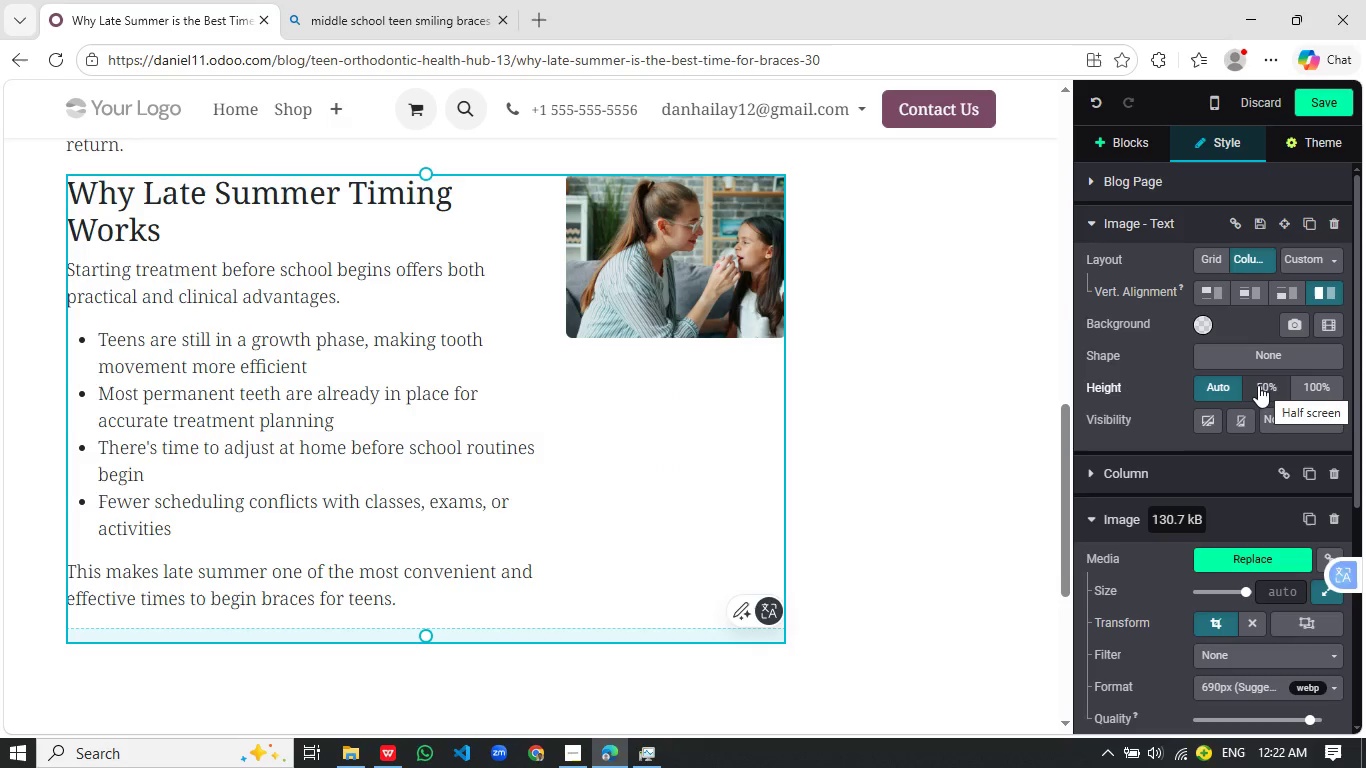 
left_click([1215, 264])
 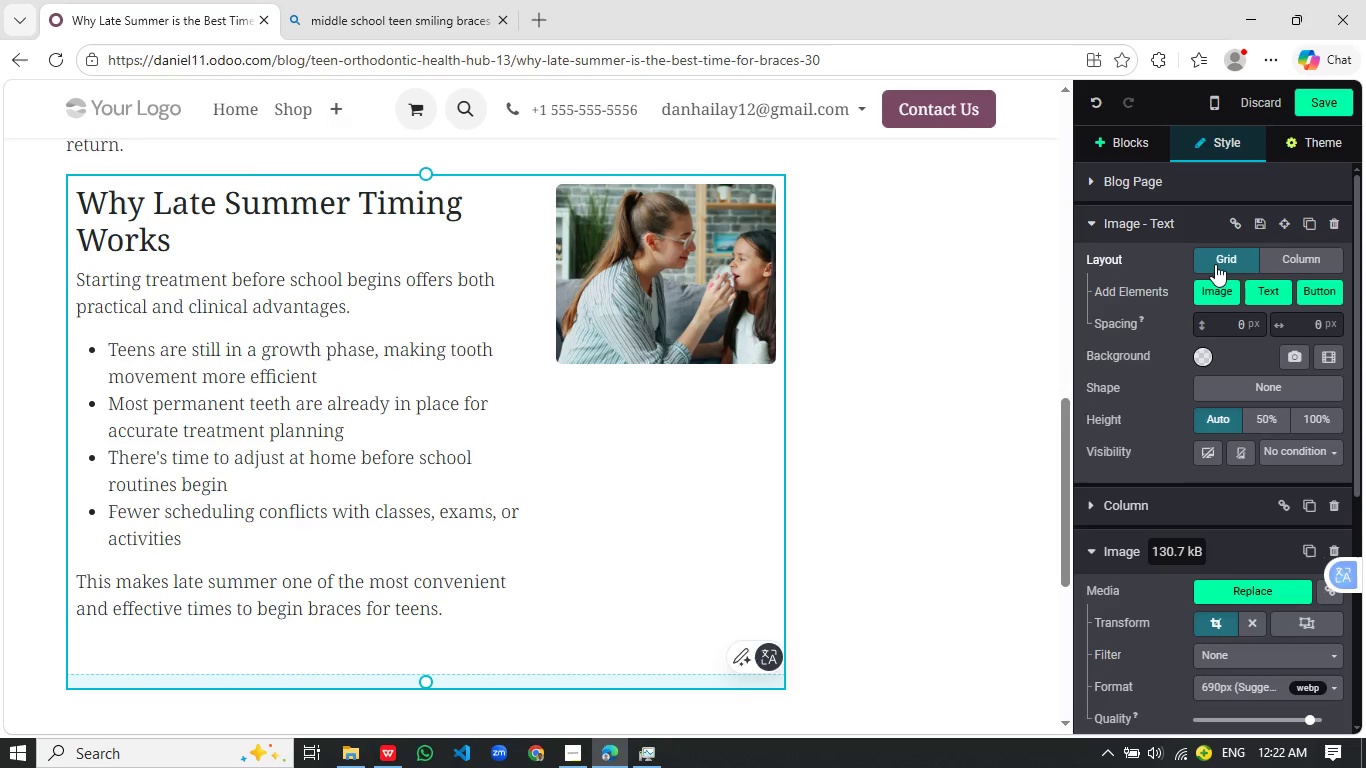 
mouse_move([1195, 292])
 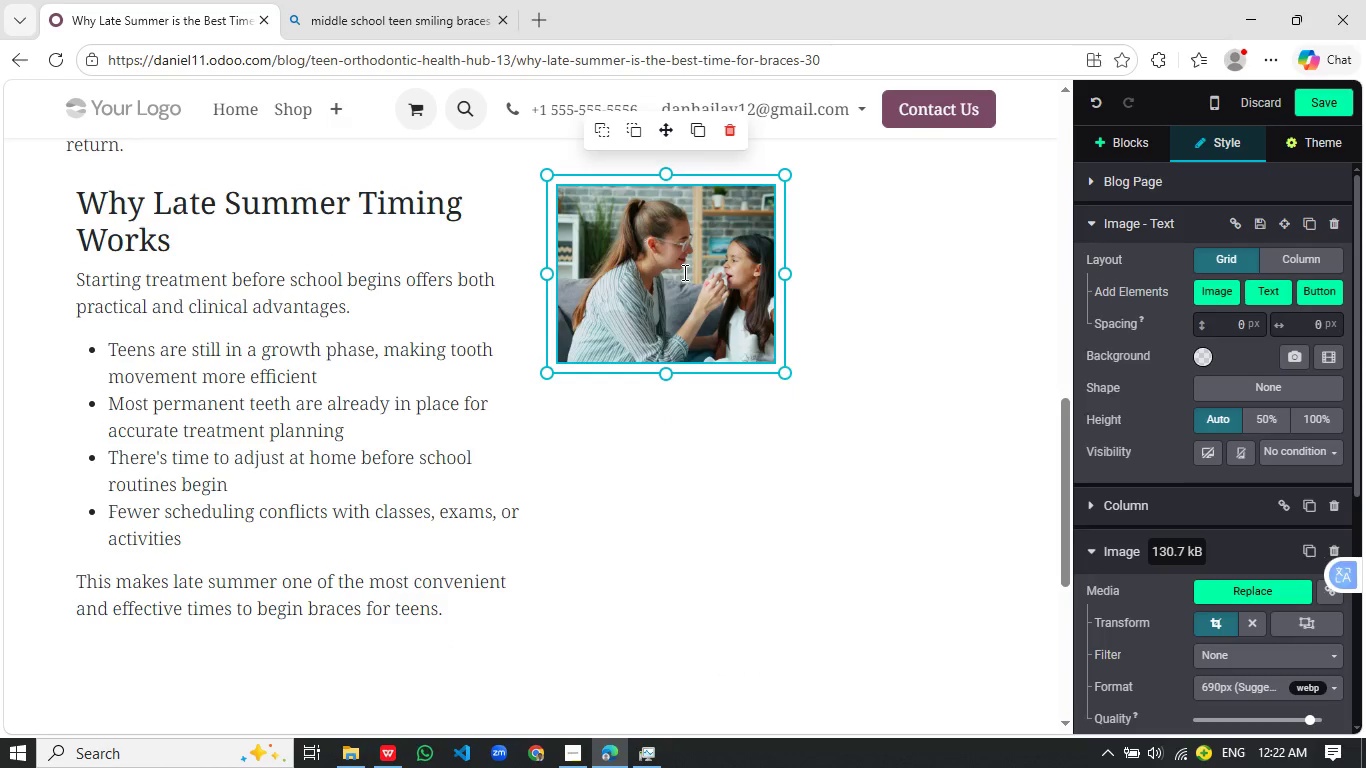 
left_click([683, 272])
 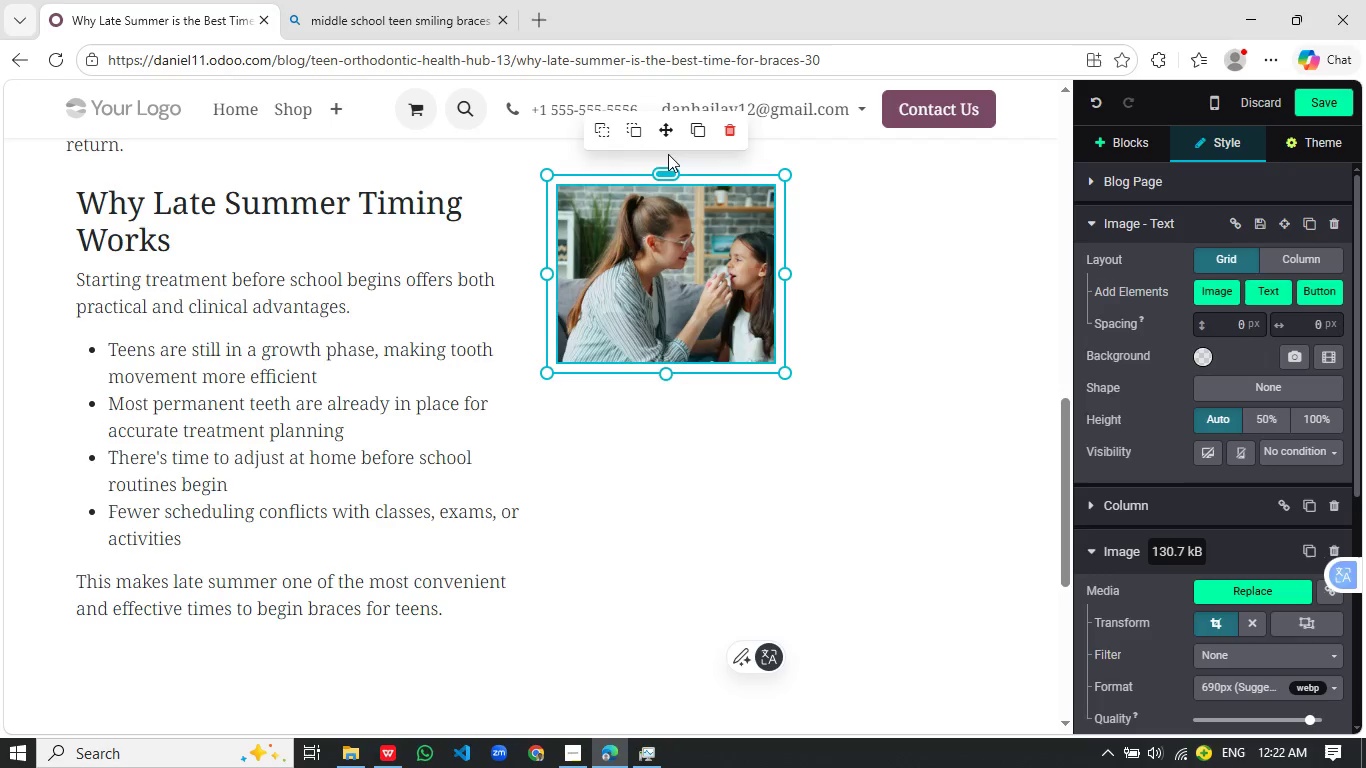 
left_click_drag(start_coordinate=[673, 136], to_coordinate=[683, 229])
 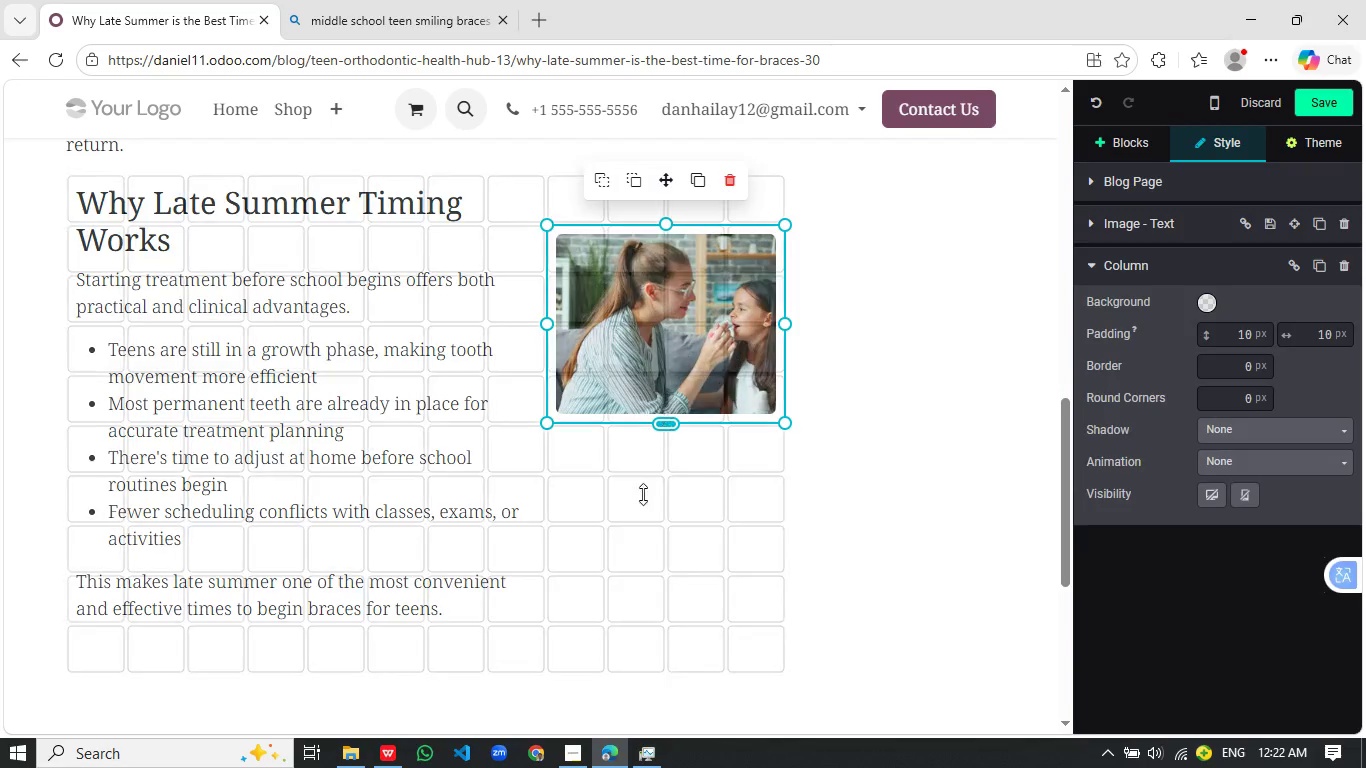 
left_click_drag(start_coordinate=[666, 430], to_coordinate=[671, 523])
 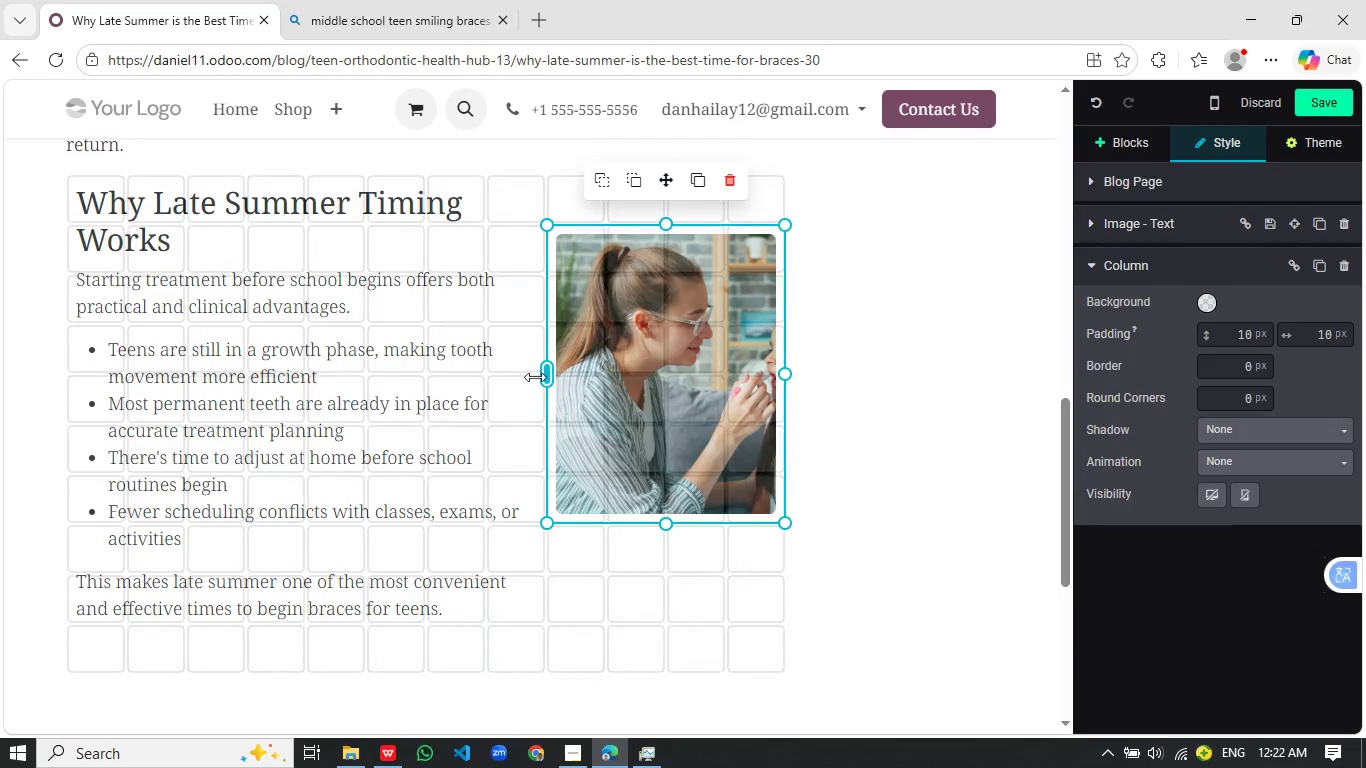 
left_click_drag(start_coordinate=[547, 374], to_coordinate=[535, 377])
 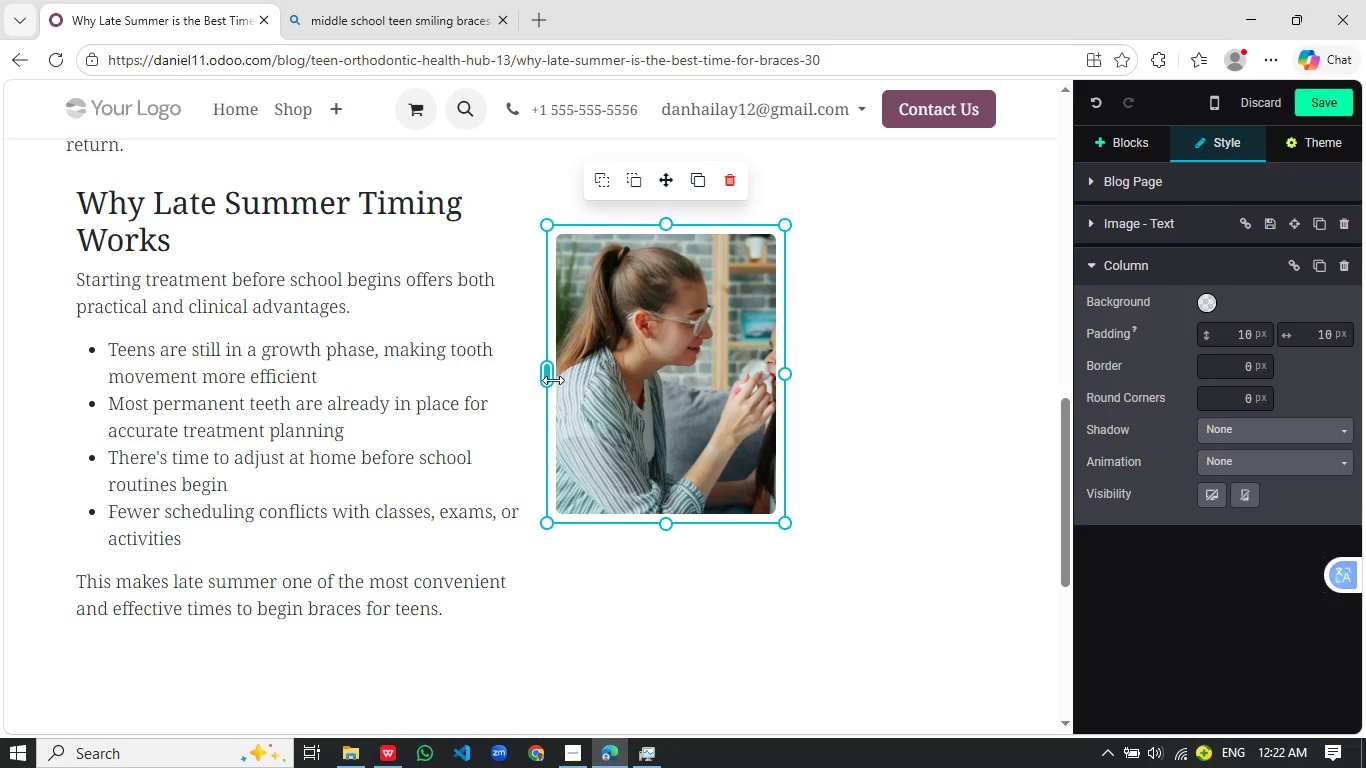 
left_click_drag(start_coordinate=[553, 380], to_coordinate=[511, 384])
 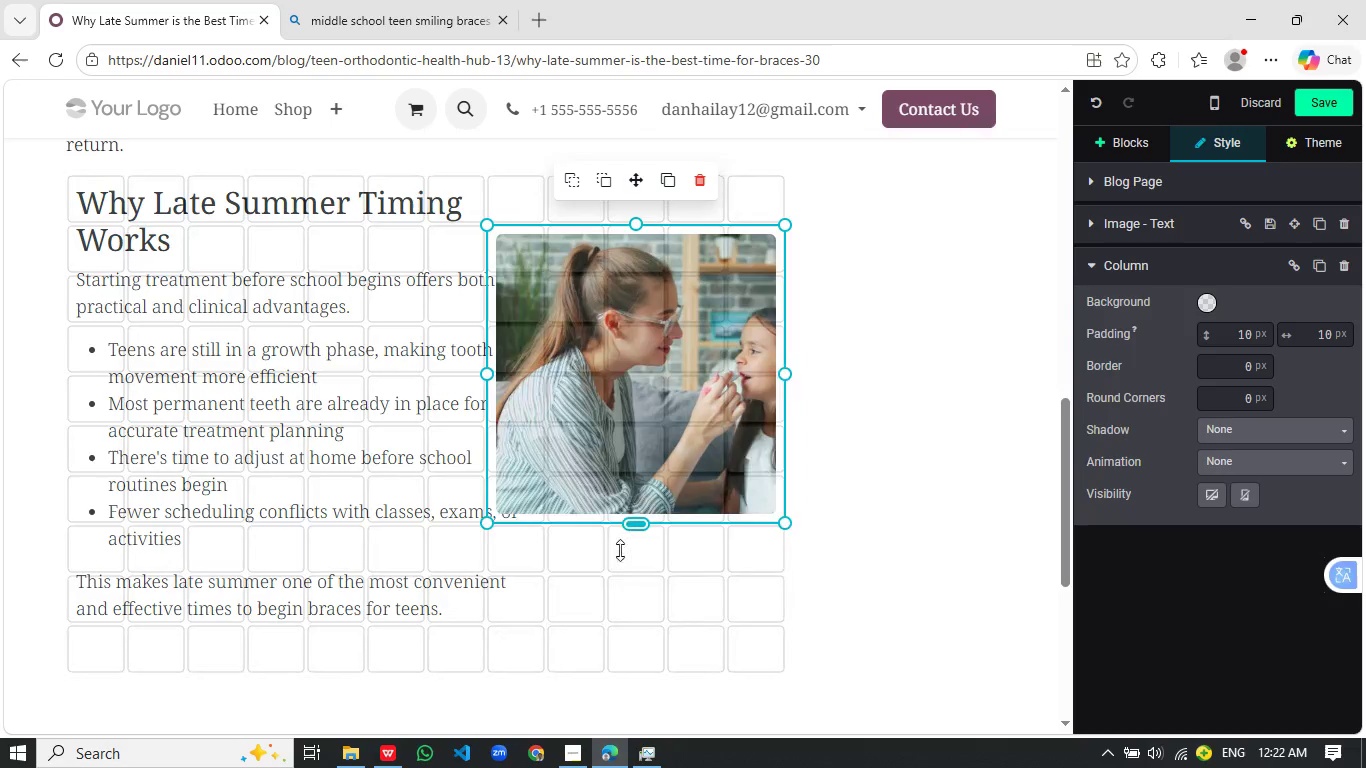 
left_click_drag(start_coordinate=[636, 523], to_coordinate=[597, 626])
 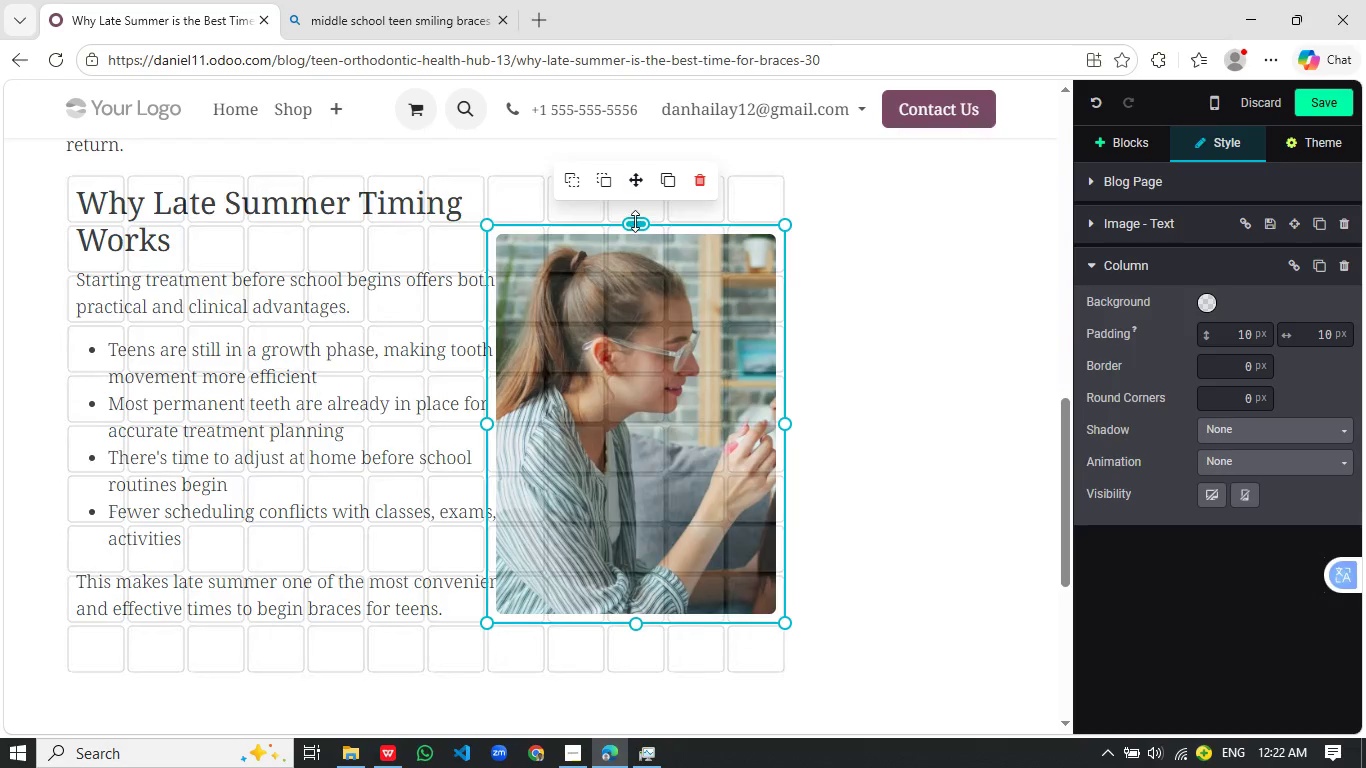 
left_click_drag(start_coordinate=[635, 221], to_coordinate=[647, 170])
 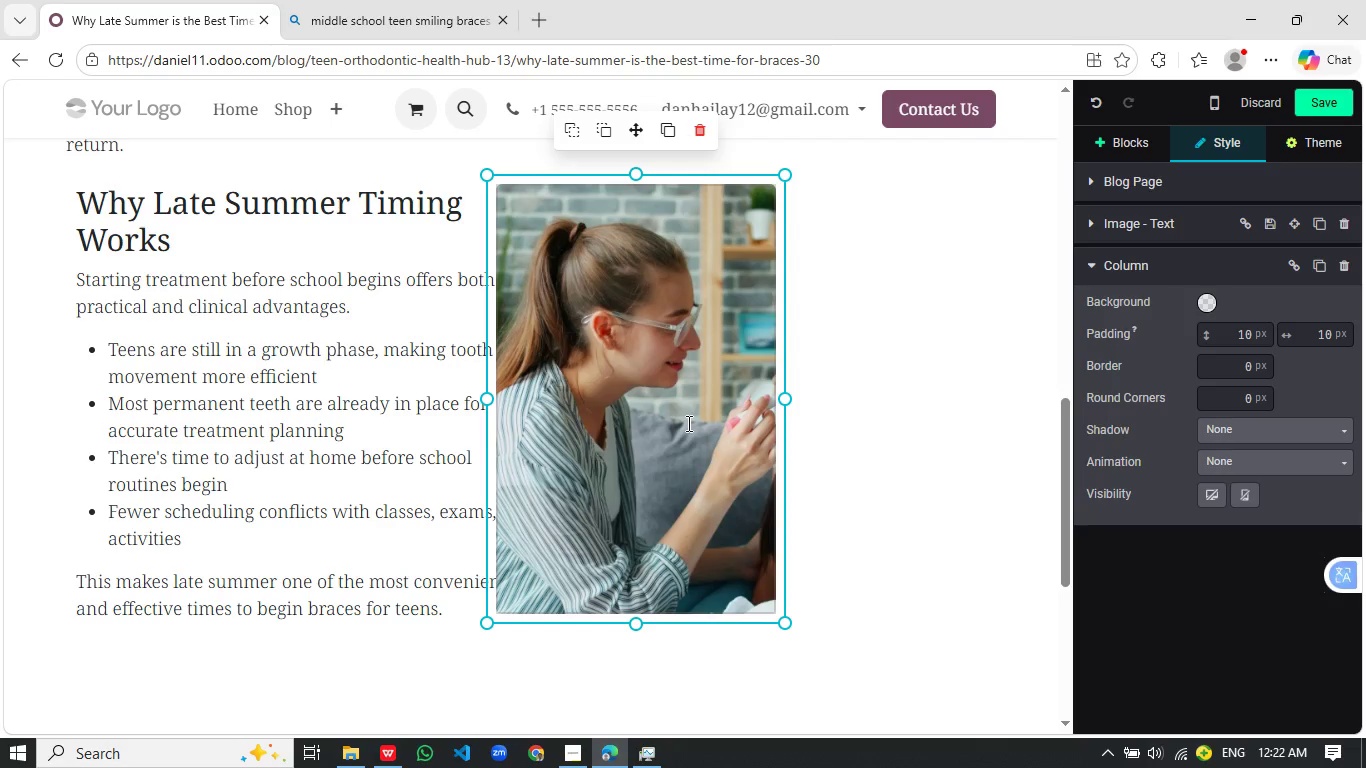 
type(zz)
 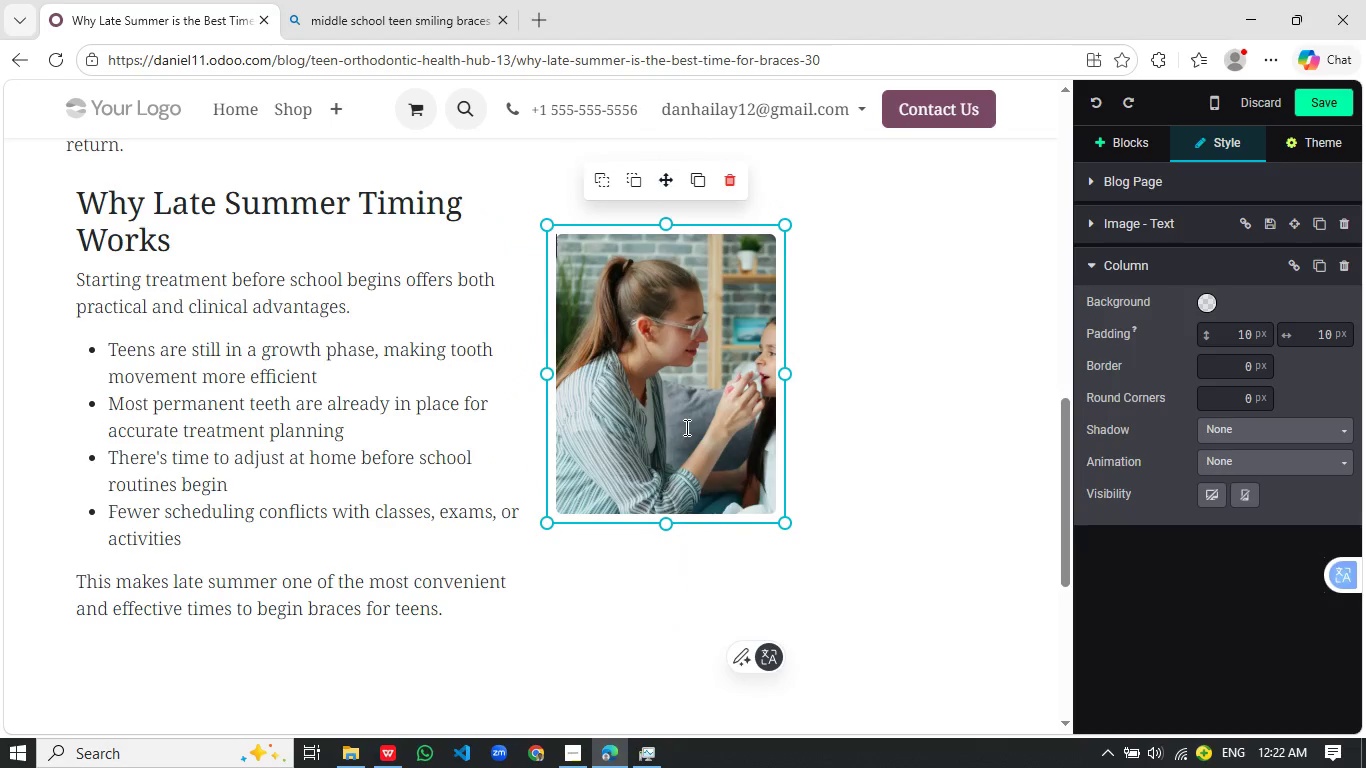 
key(Control+Z)
 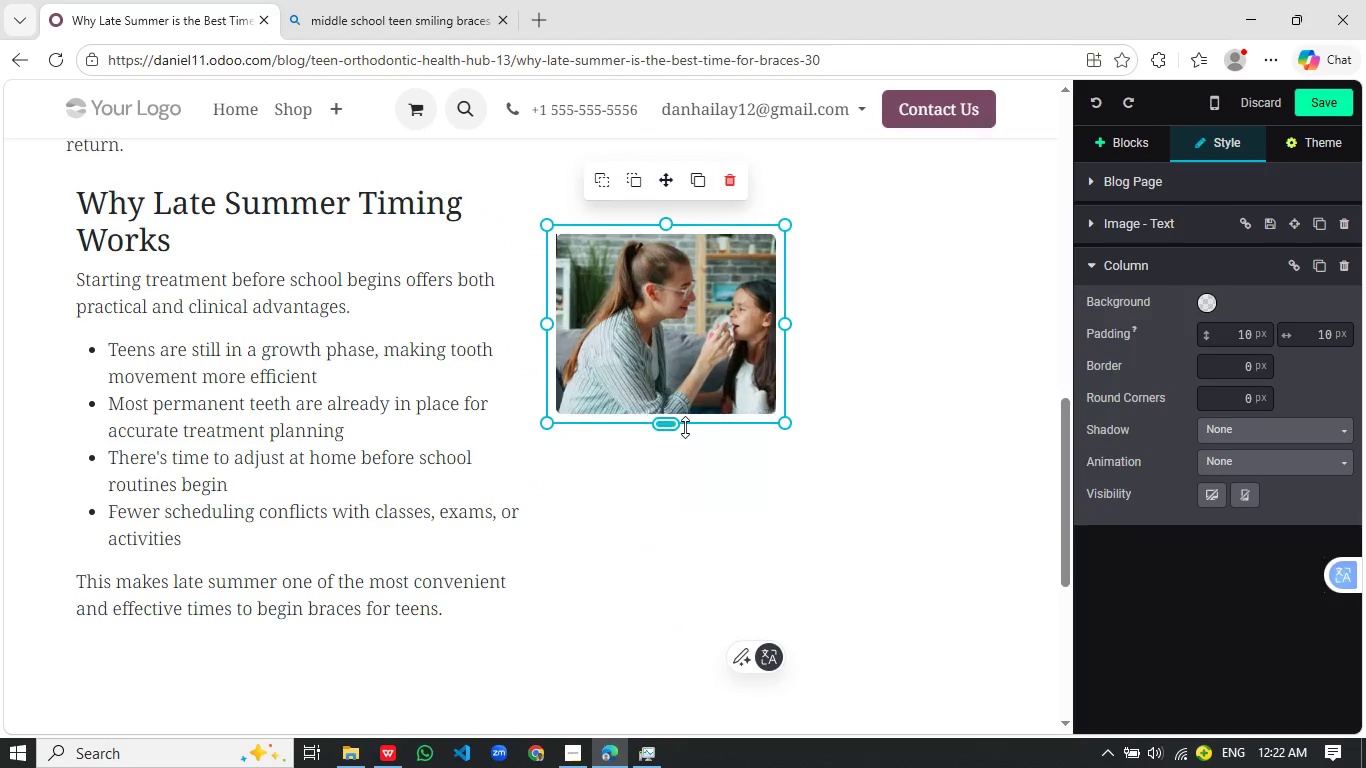 
key(Control+Z)
 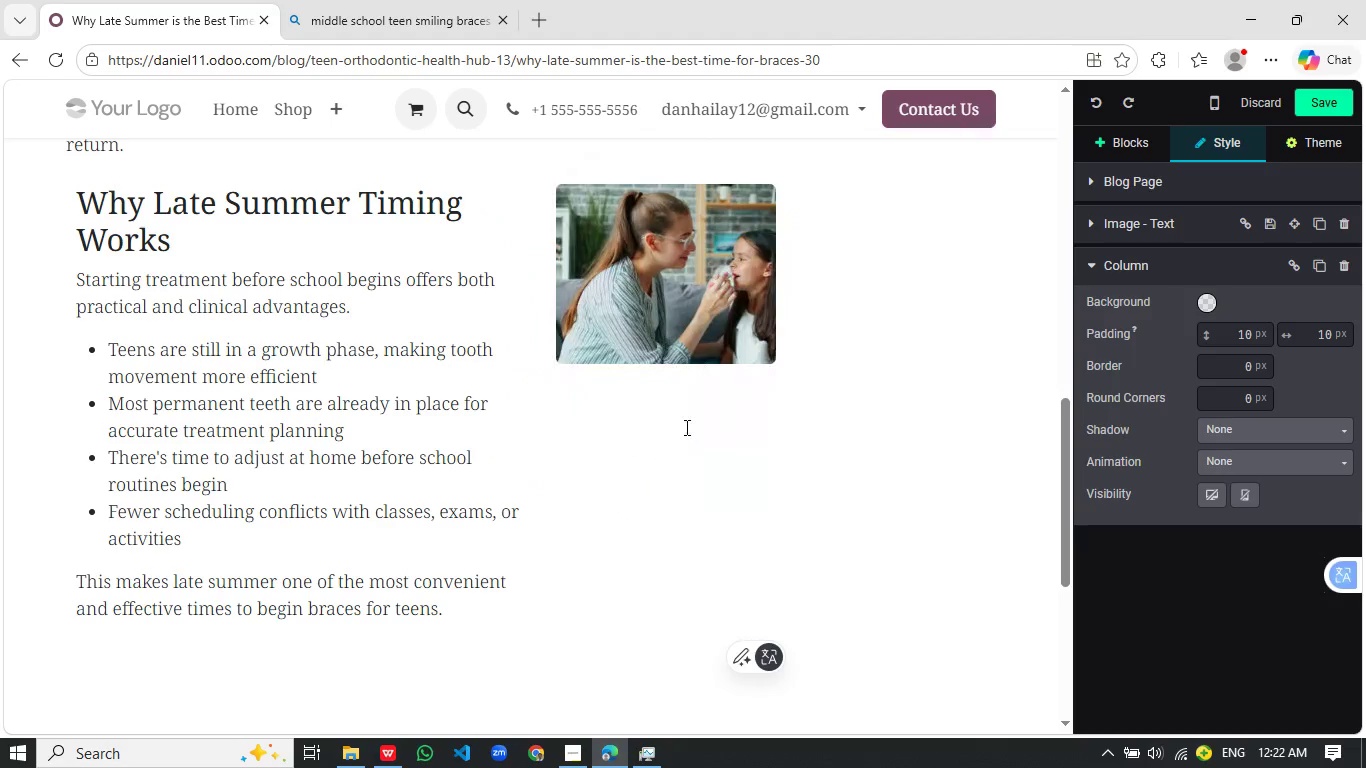 
key(Control+Z)
 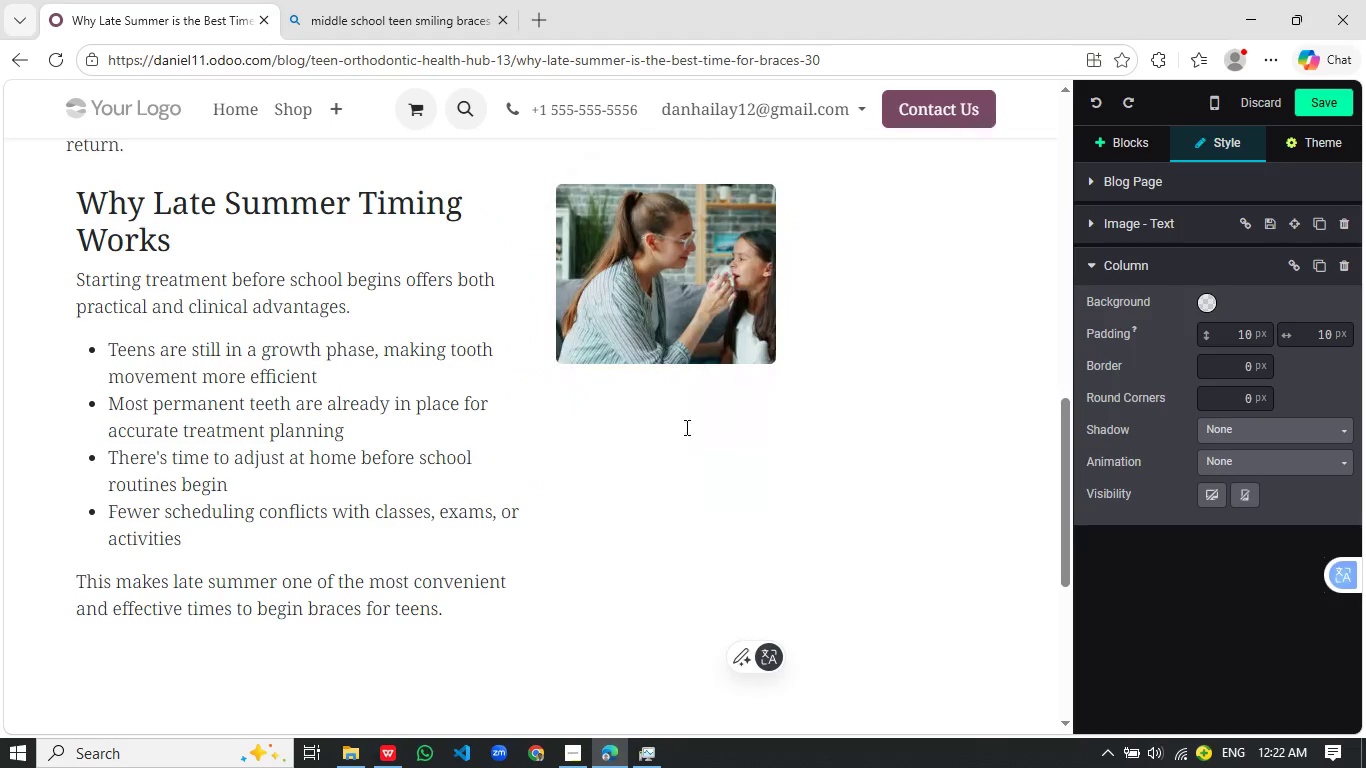 
key(Control+Z)
 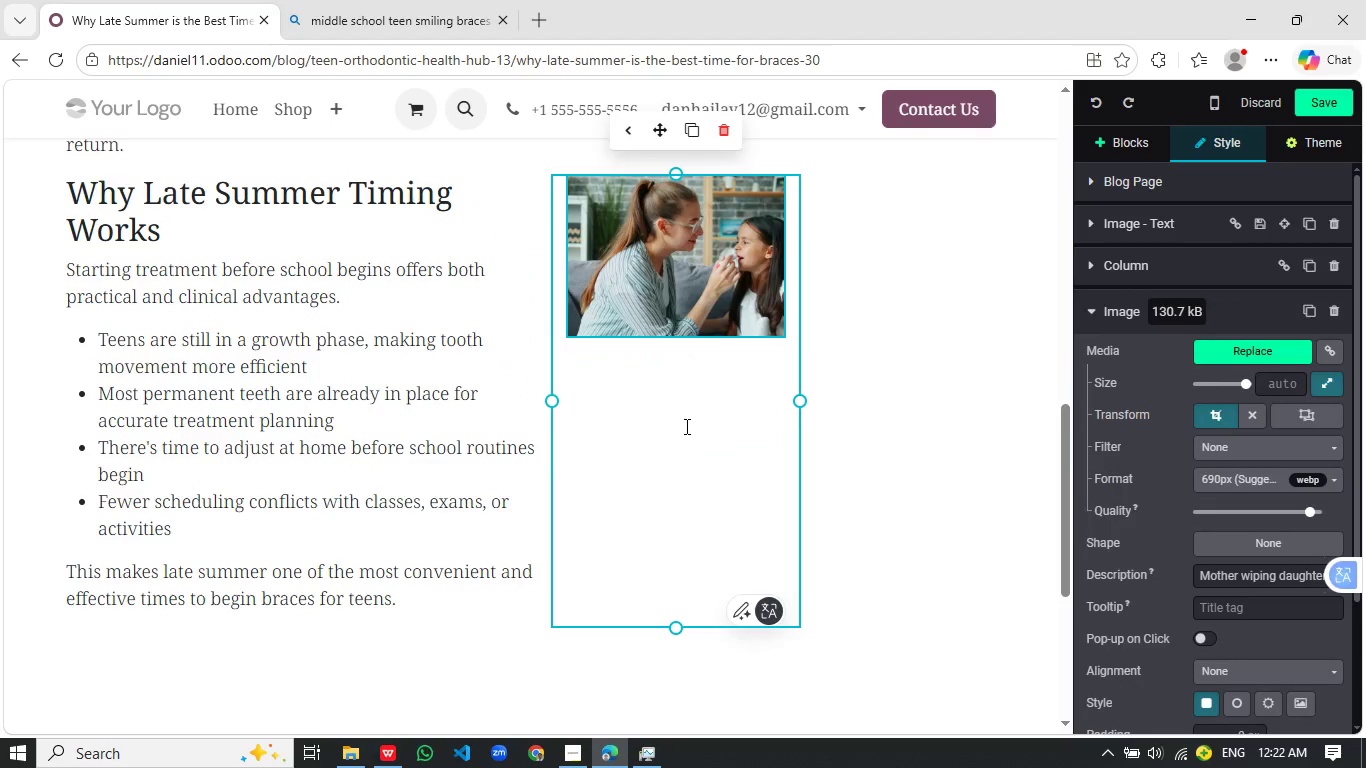 
key(Control+Z)
 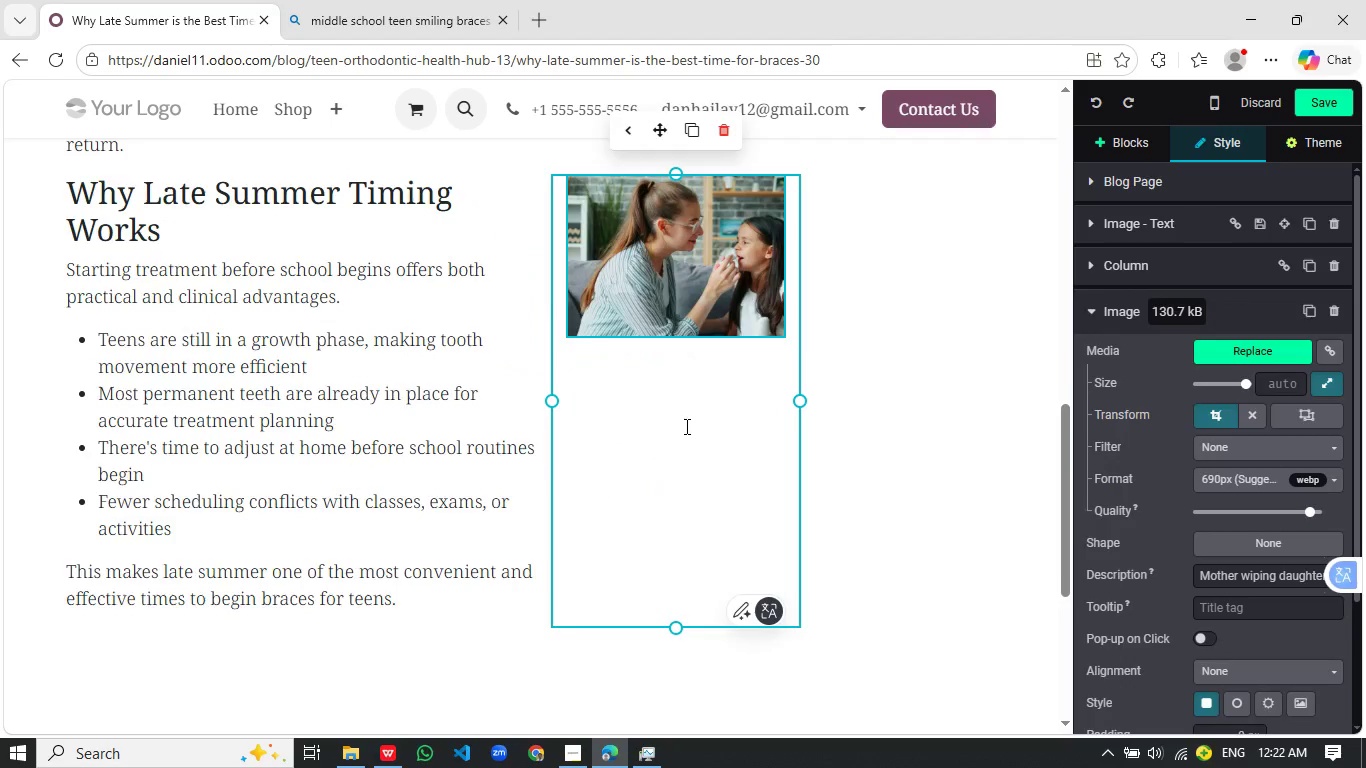 
key(Control+Z)
 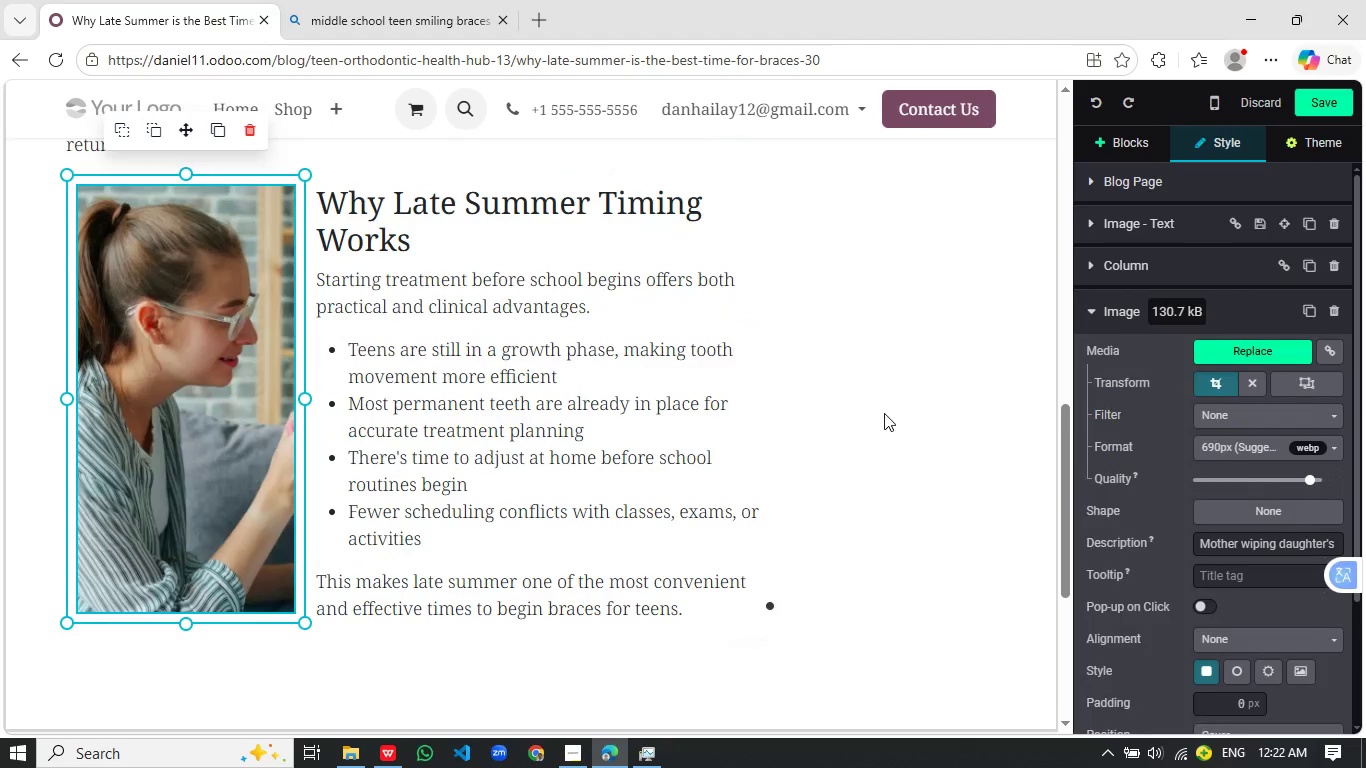 
left_click([884, 413])
 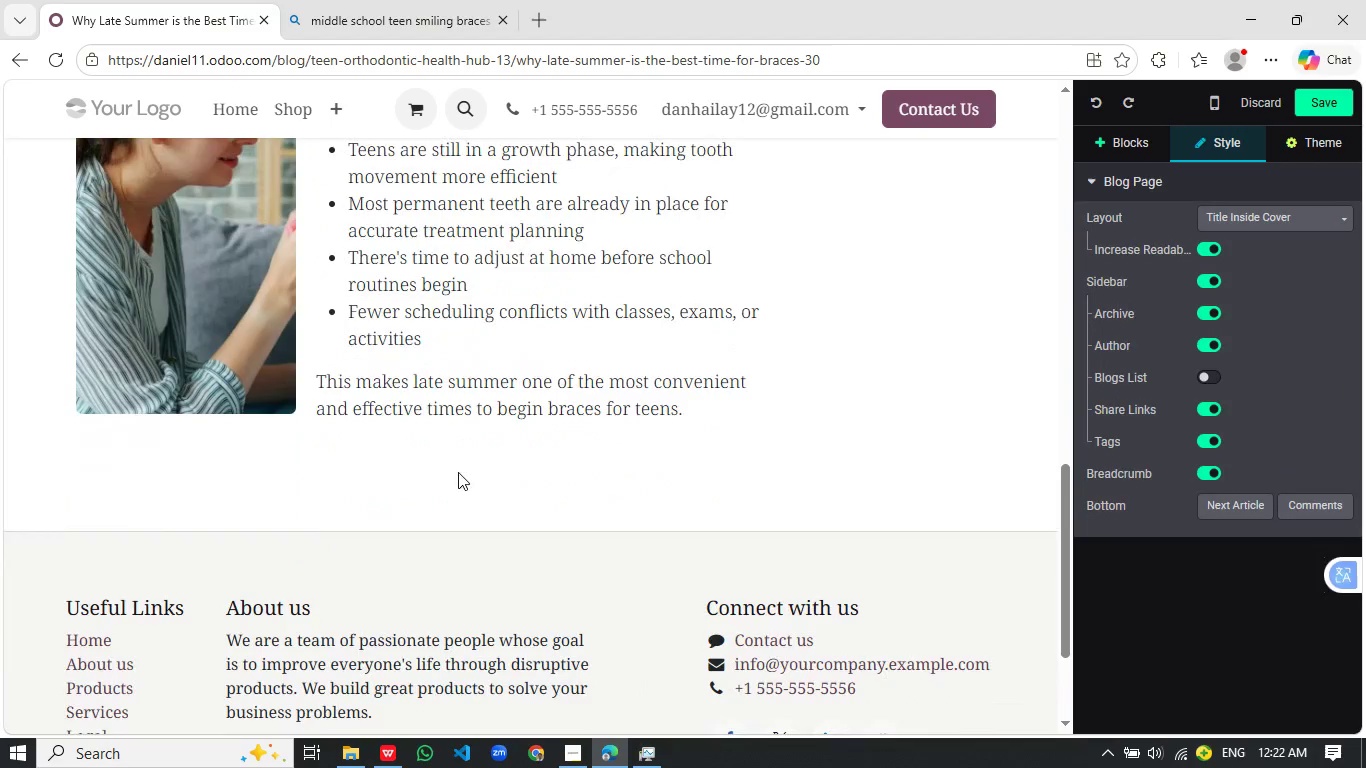 
left_click([435, 464])
 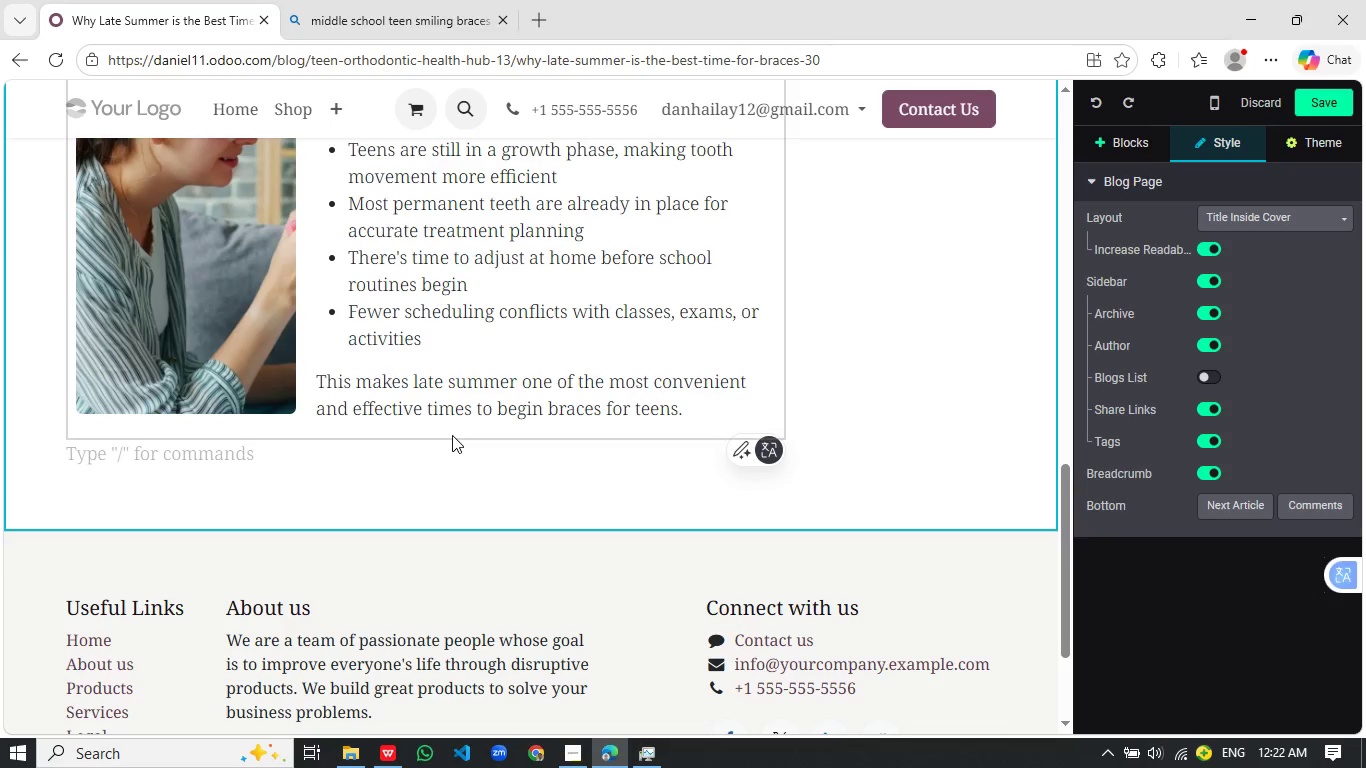 
scroll: coordinate [586, 459], scroll_direction: down, amount: 2.0
 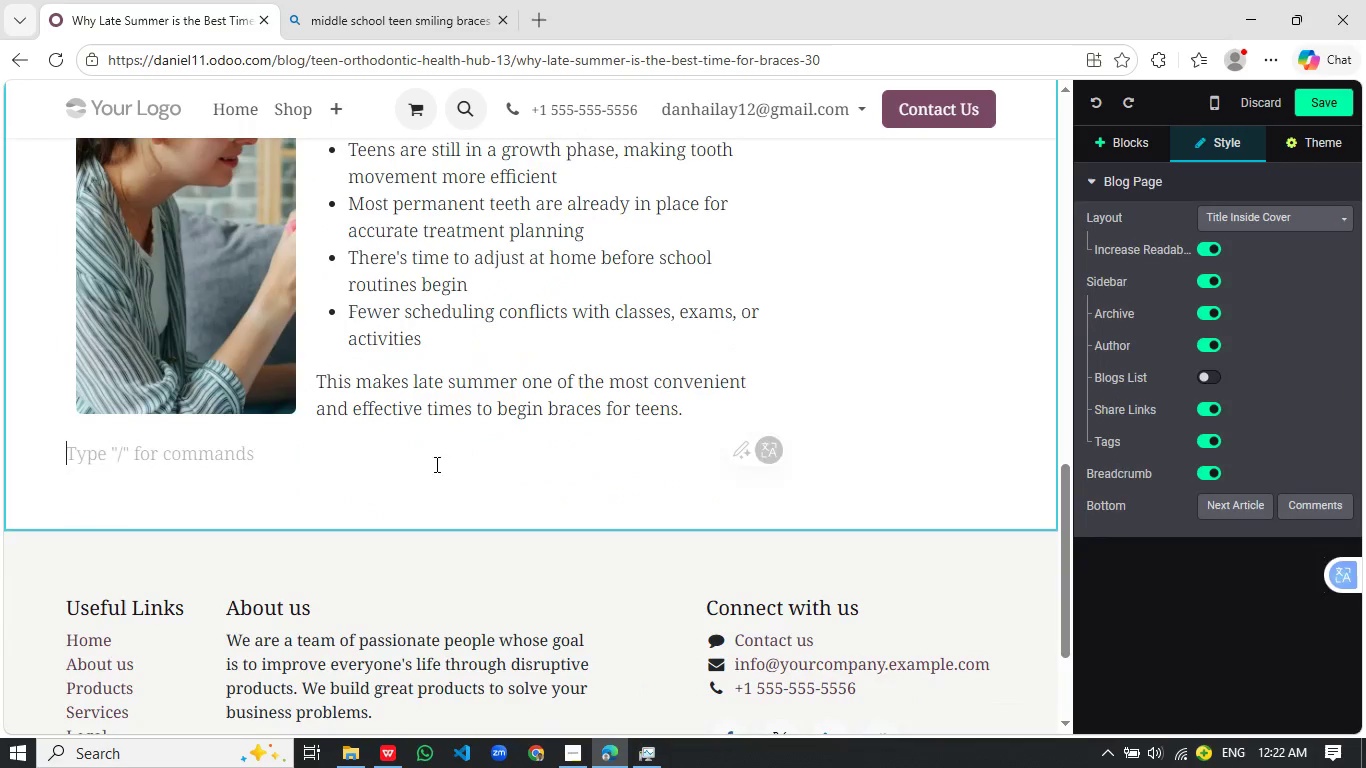 
wait(6.55)
 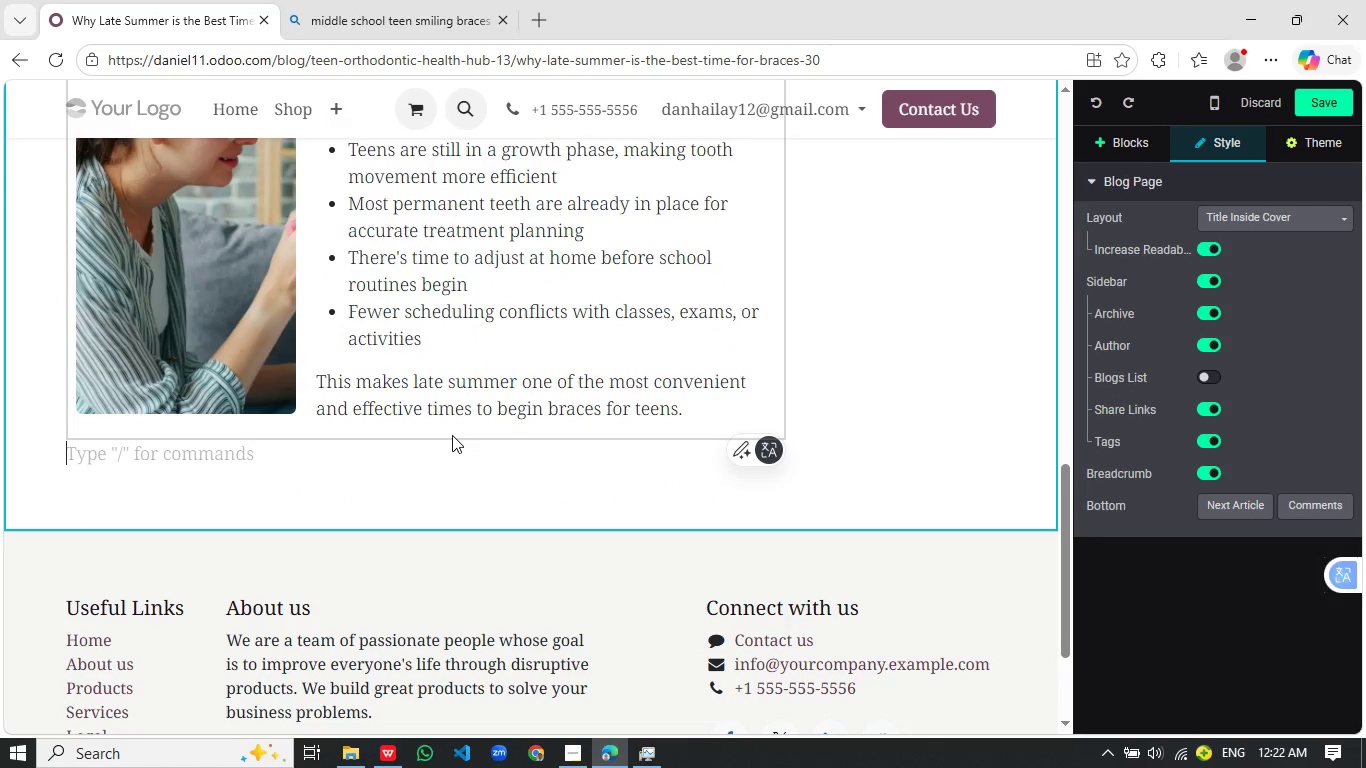 
left_click([576, 767])